 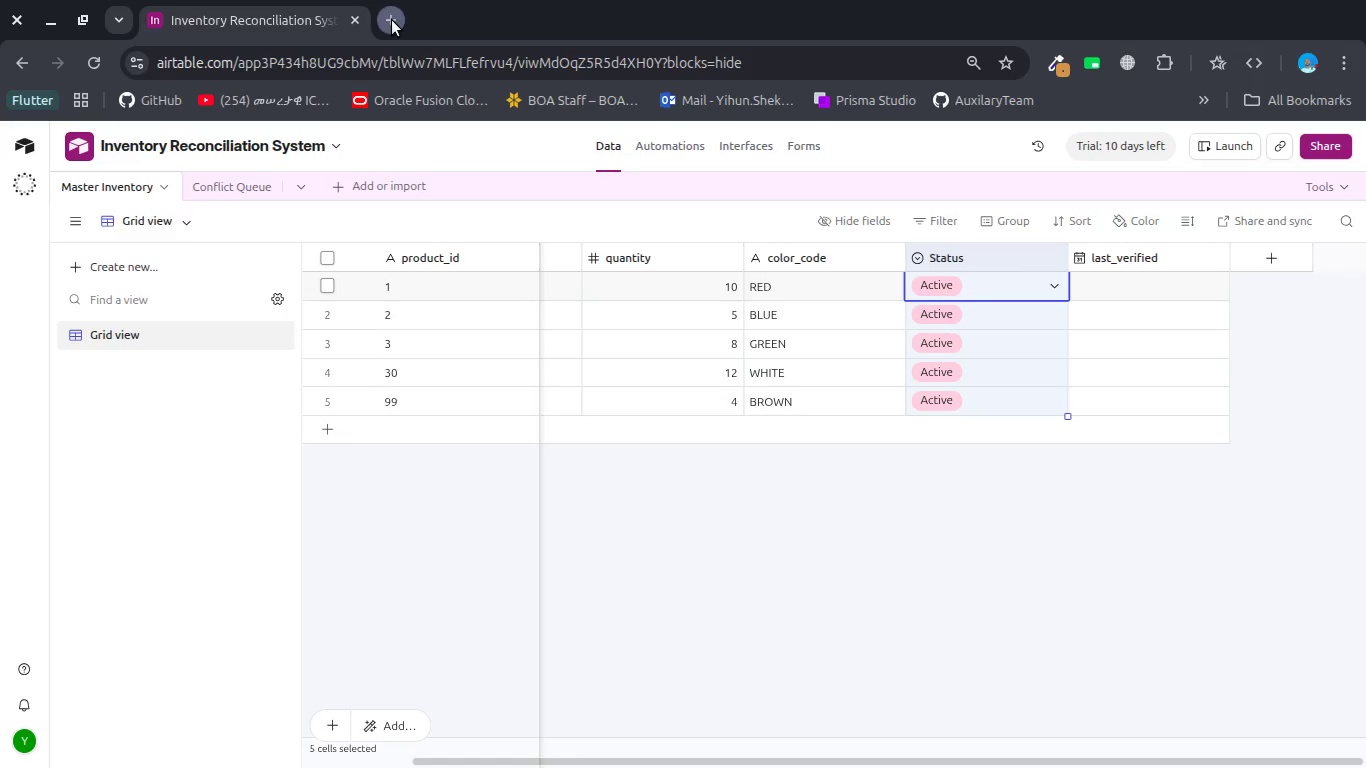 
key(N)
 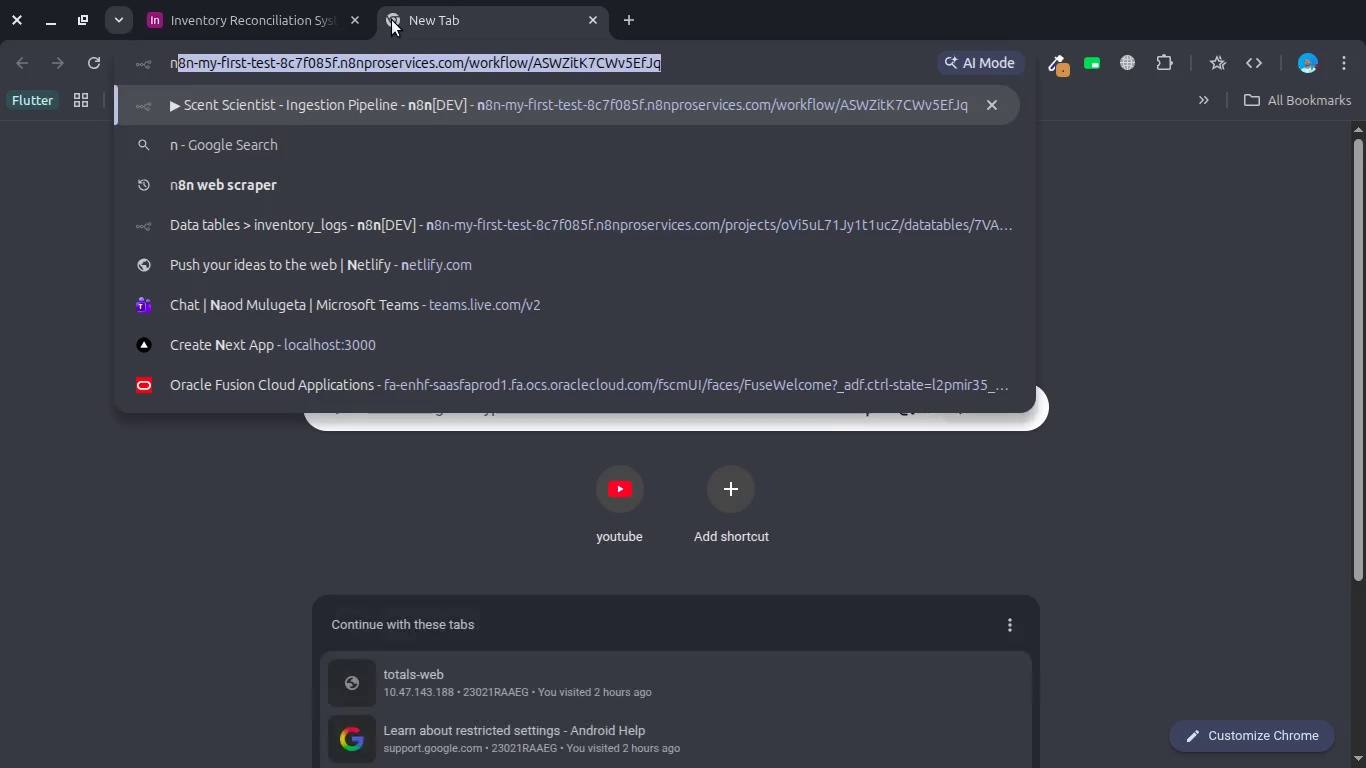 
key(Enter)
 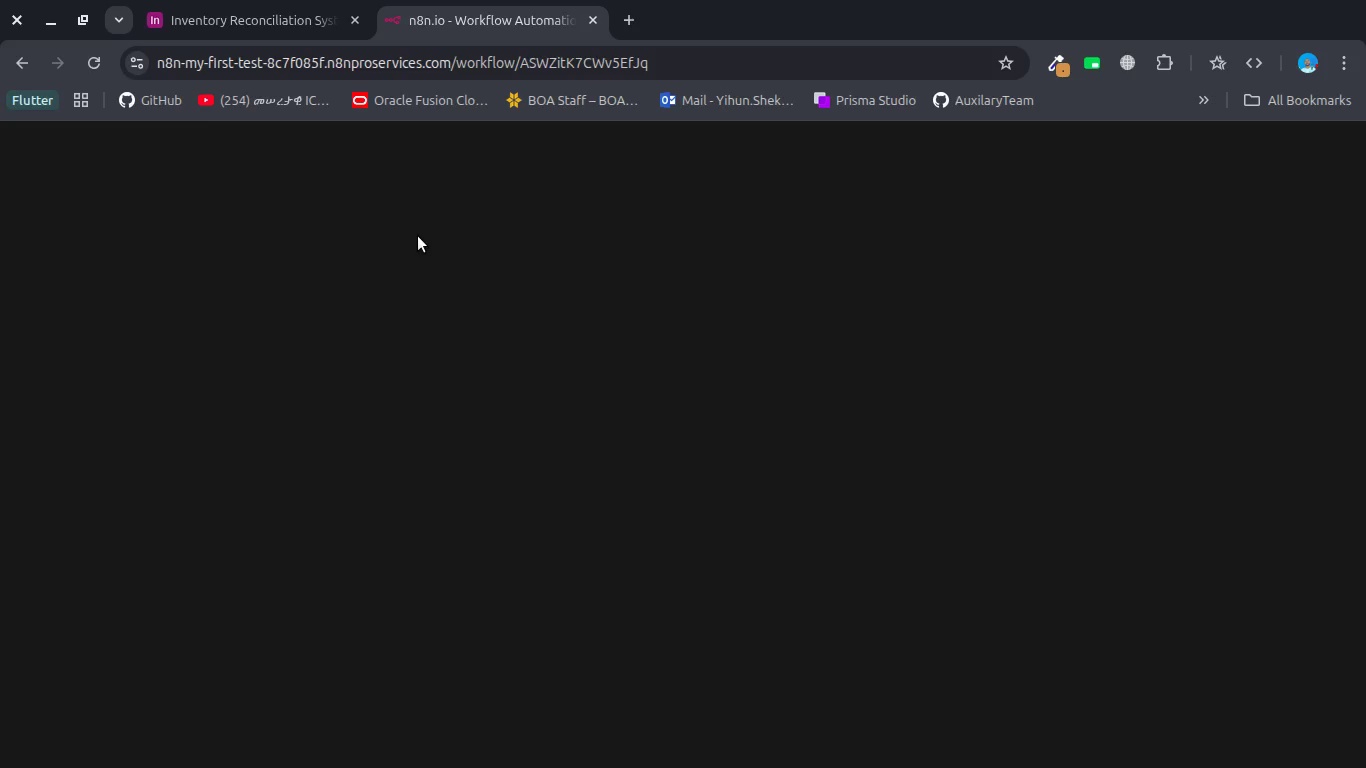 
wait(14.62)
 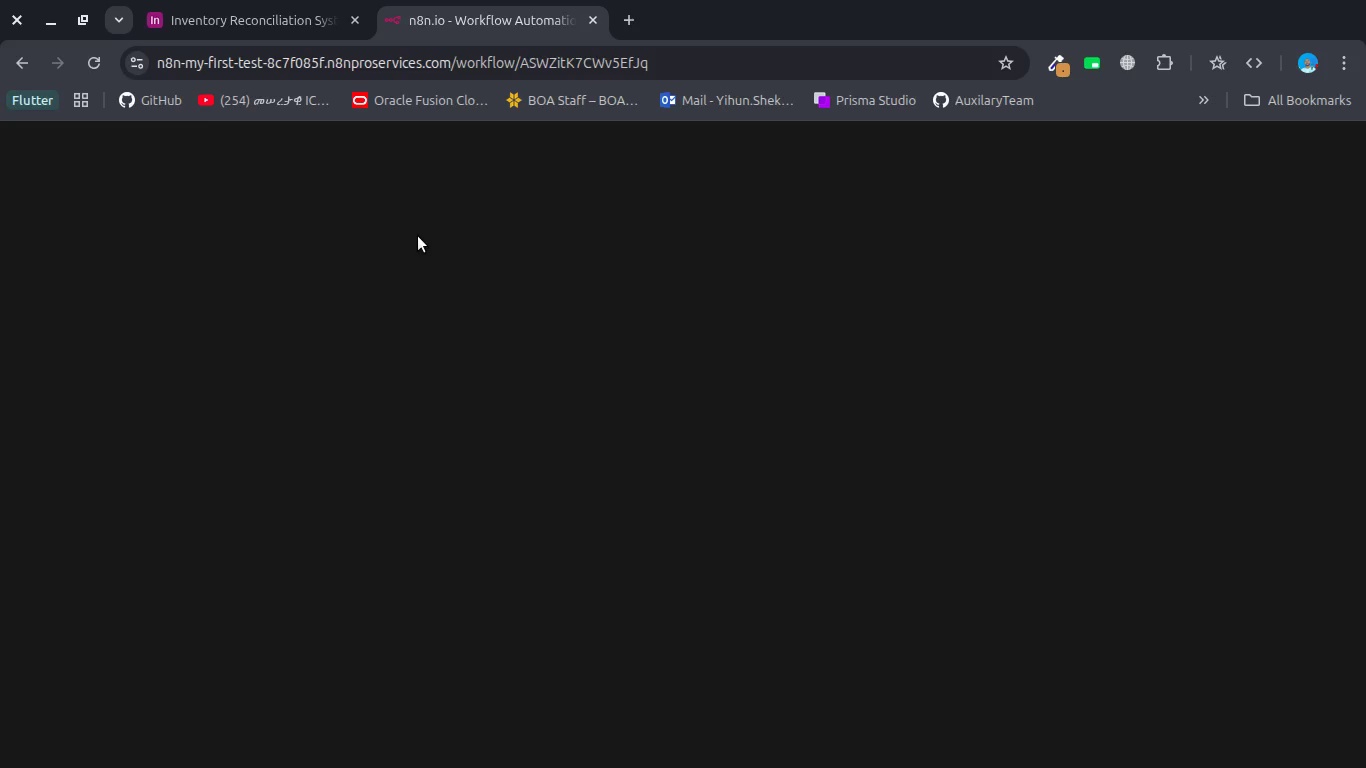 
mouse_move([135, 168])
 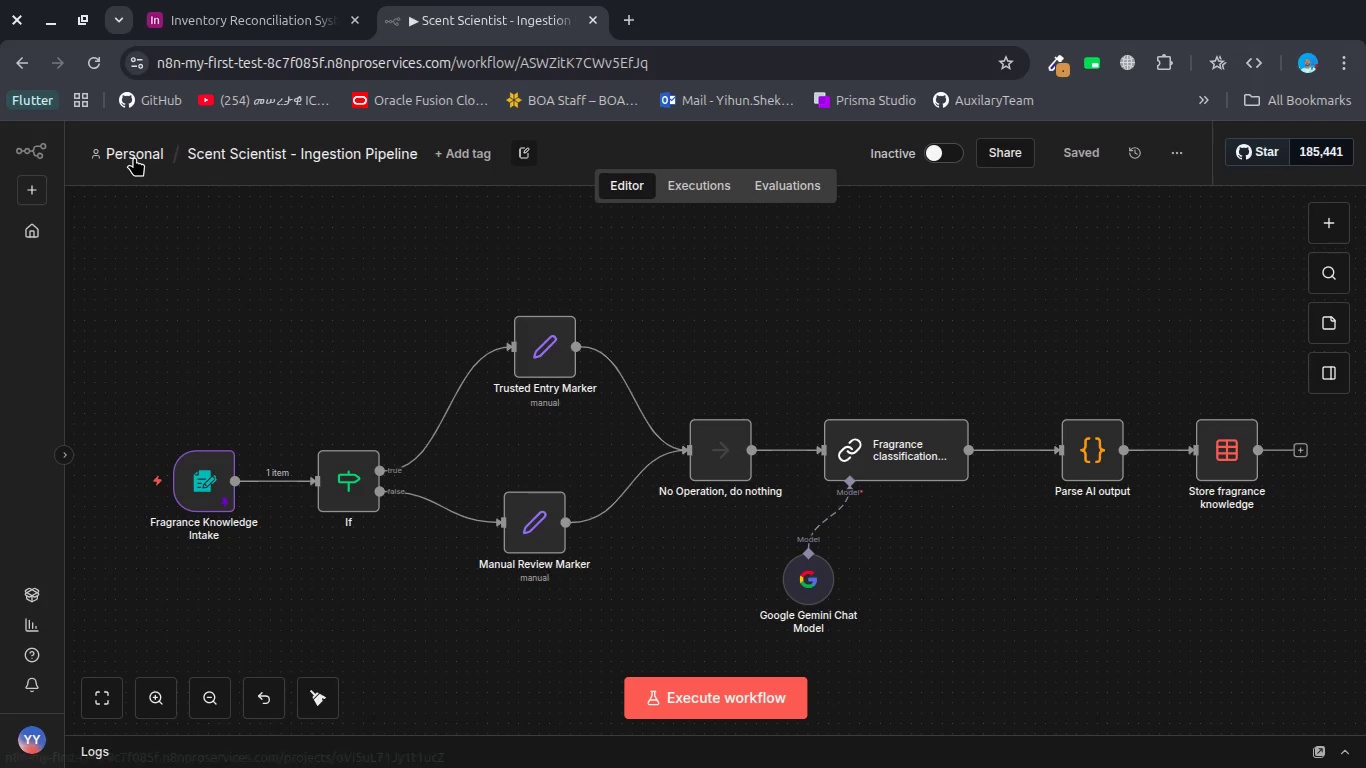 
left_click([134, 157])
 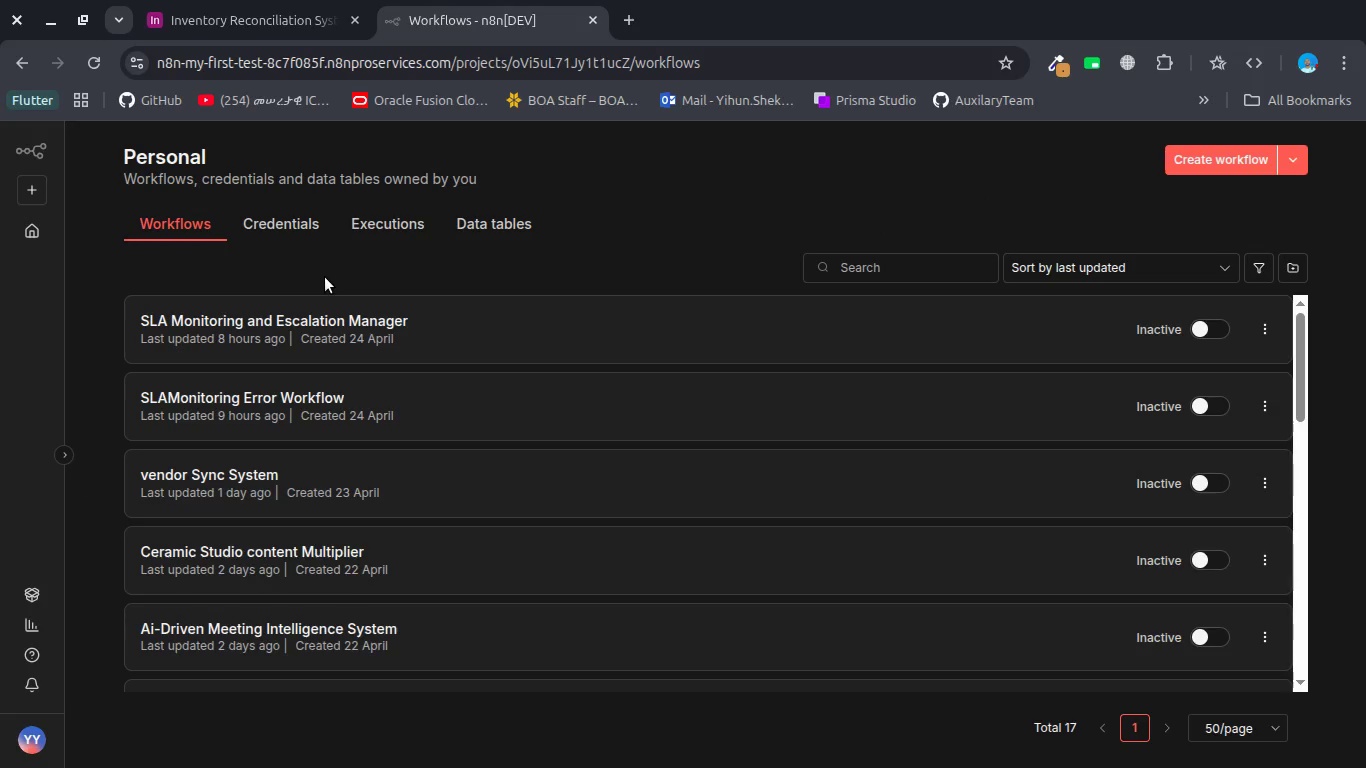 
wait(5.53)
 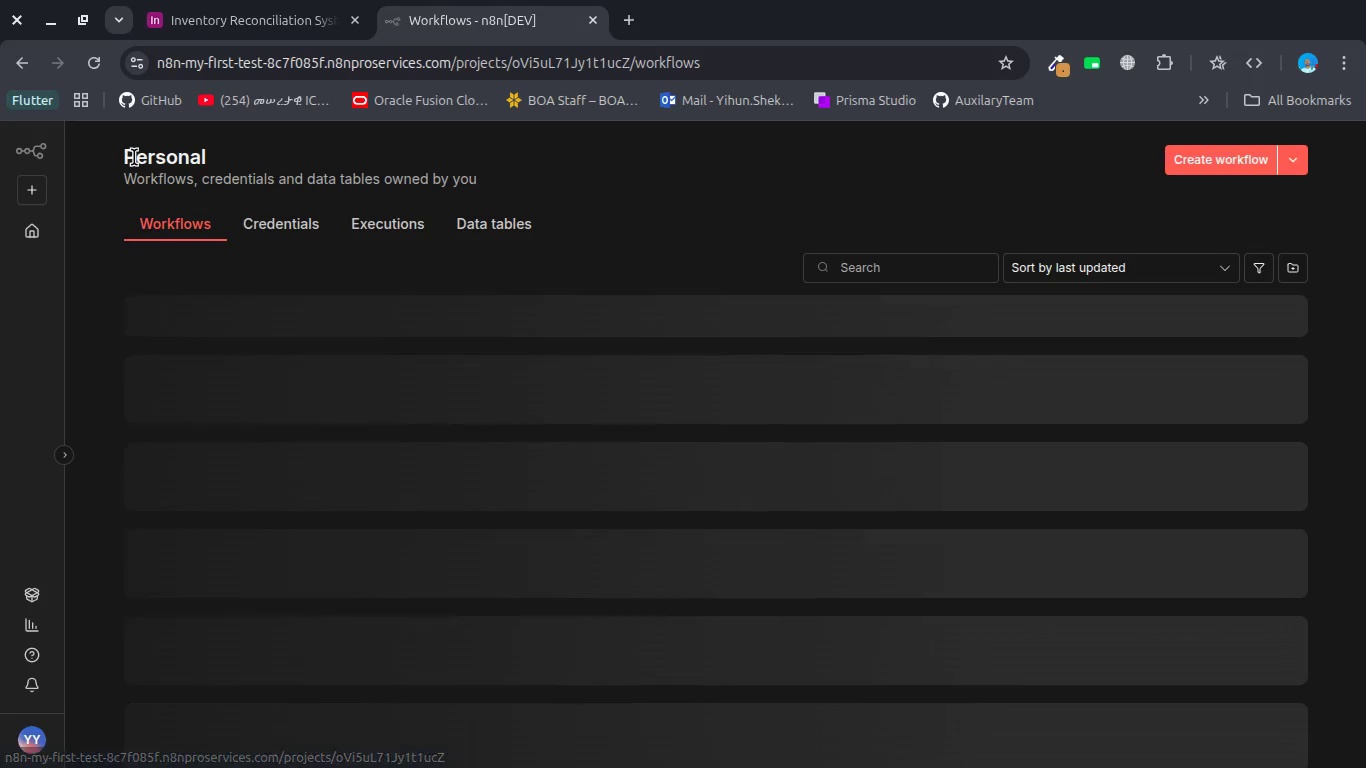 
left_click([1186, 155])
 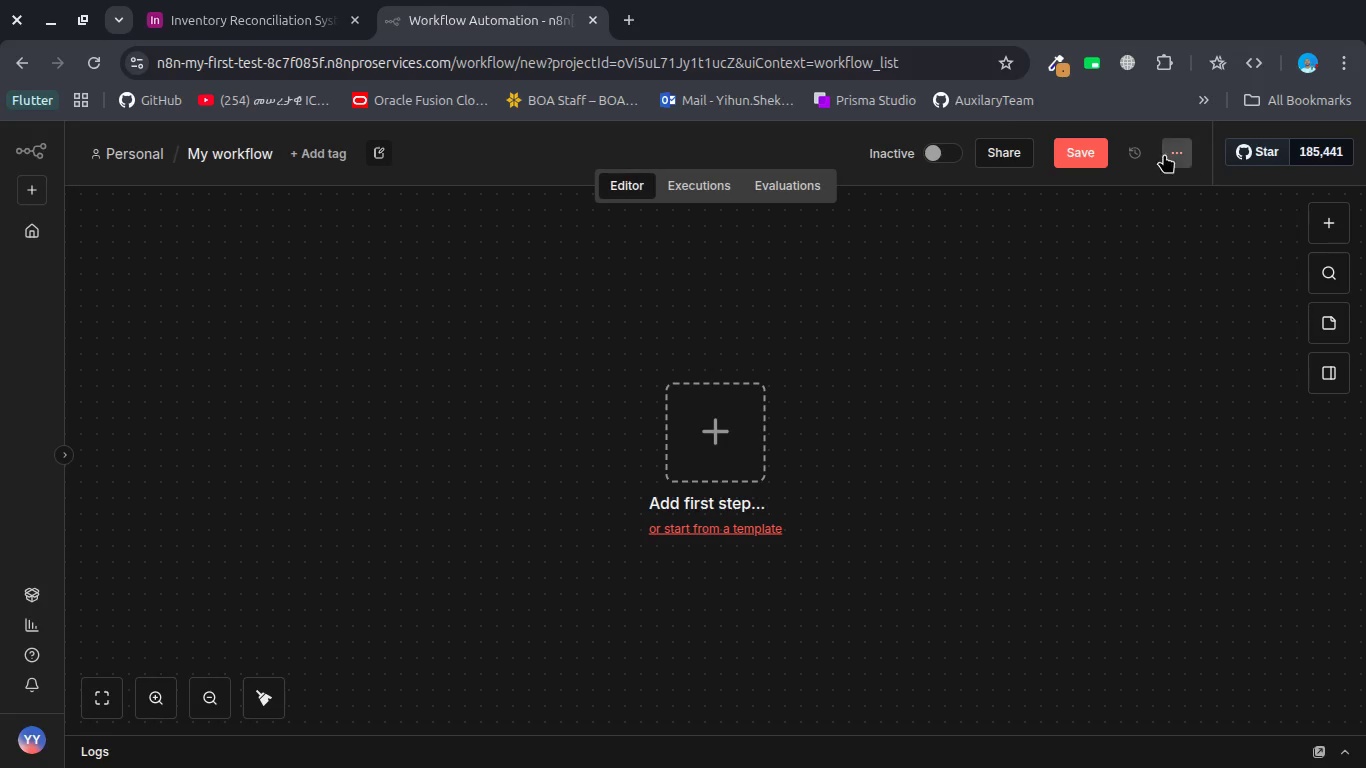 
wait(5.58)
 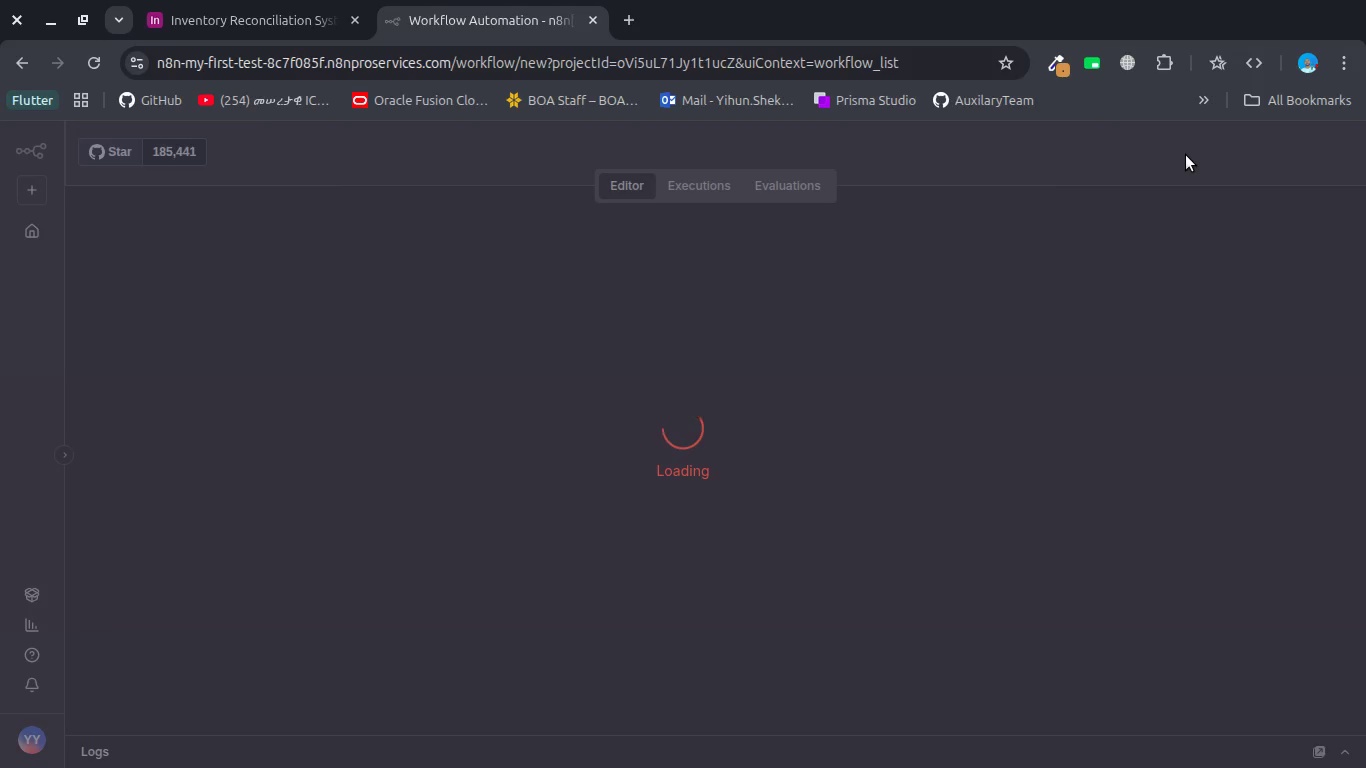 
left_click([235, 156])
 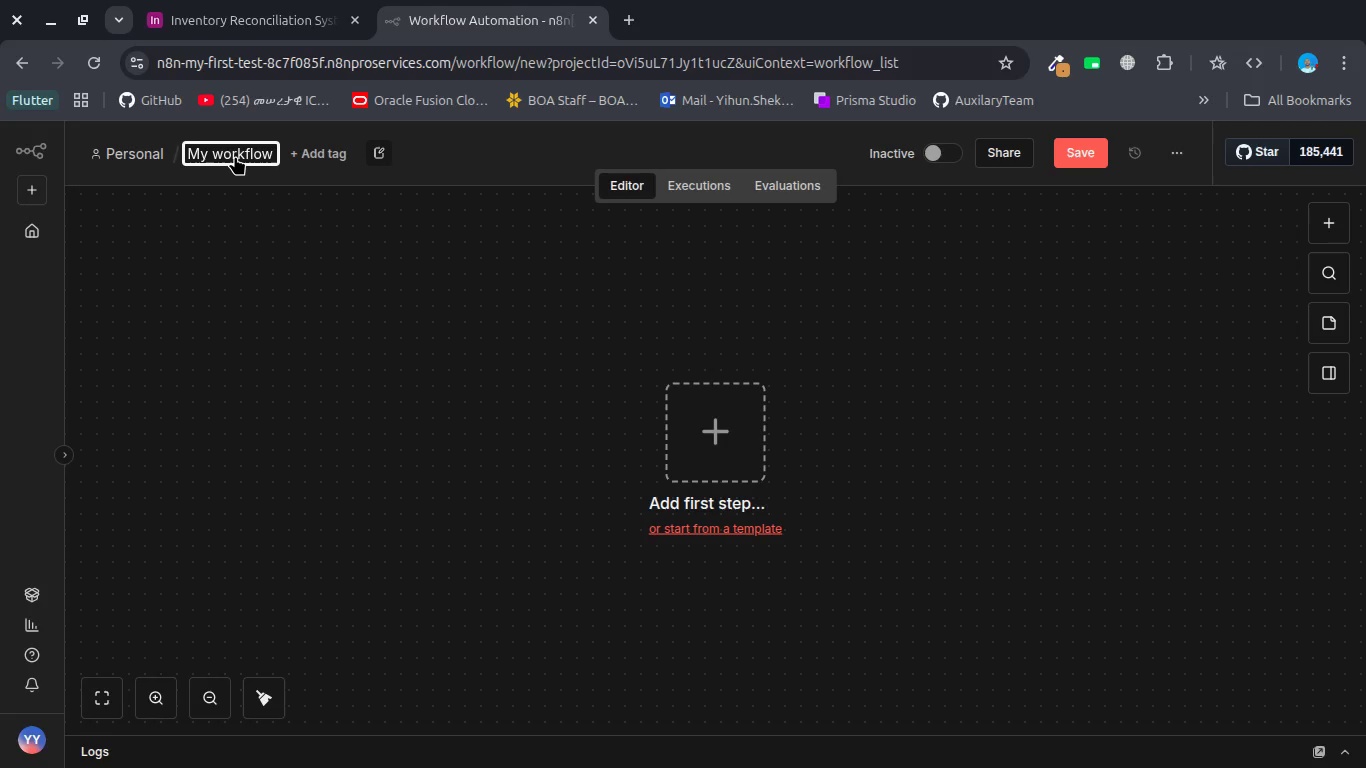 
type(Inventory Reconciliation Engine)
 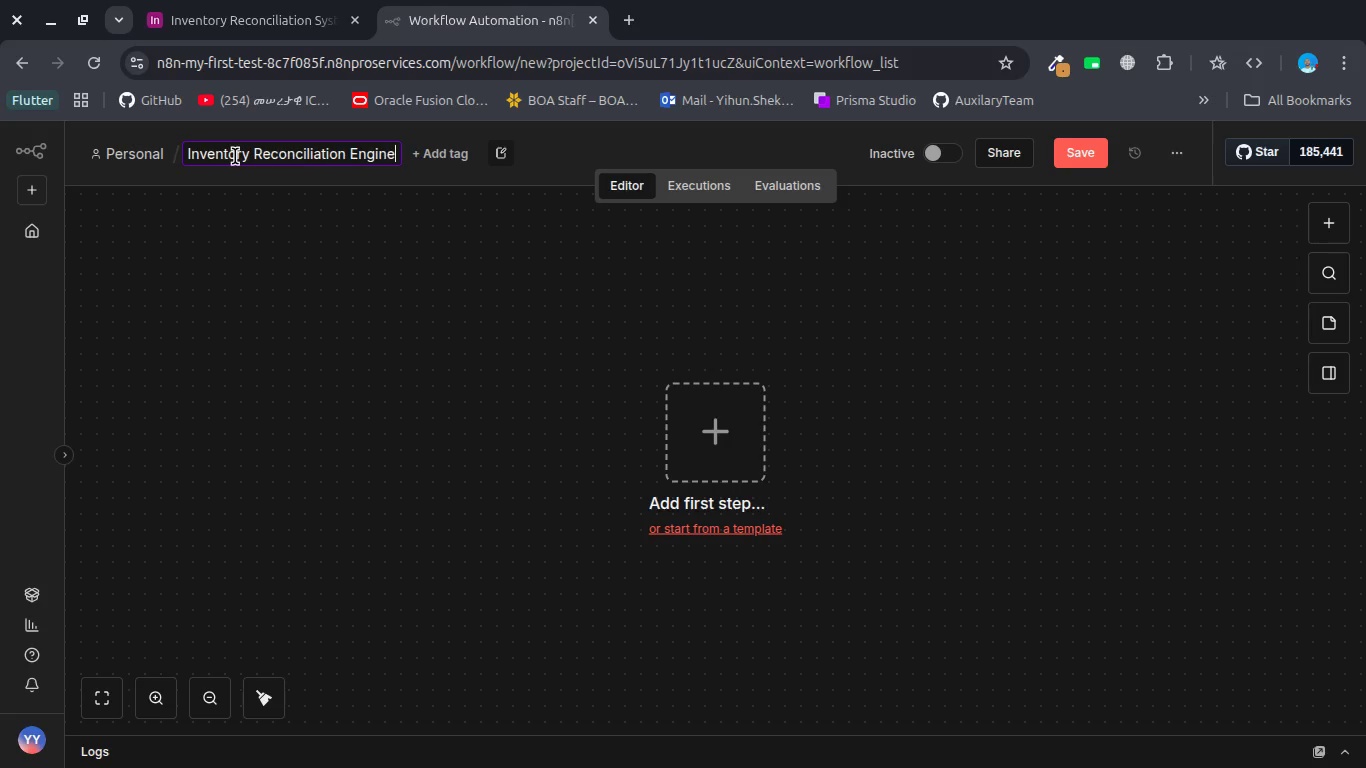 
left_click([476, 247])
 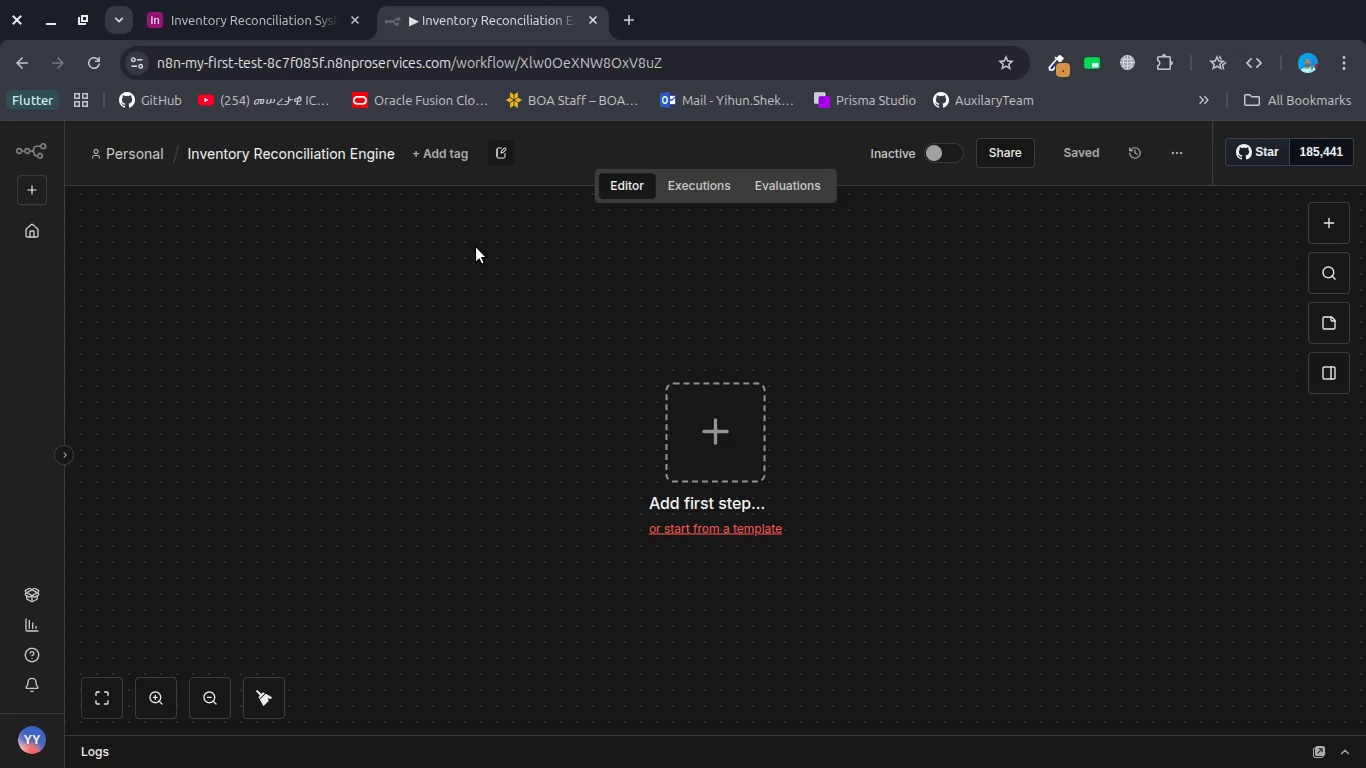 
wait(26.82)
 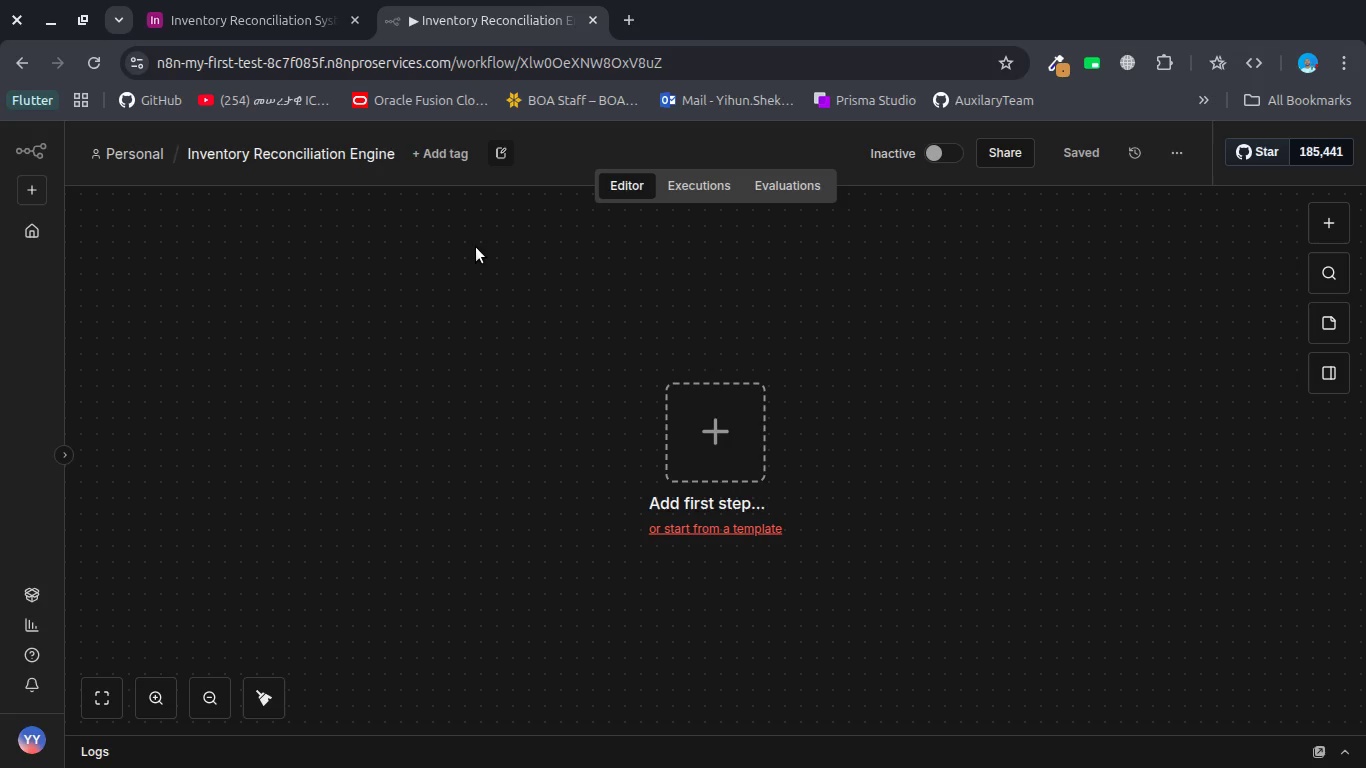 
left_click([494, 149])
 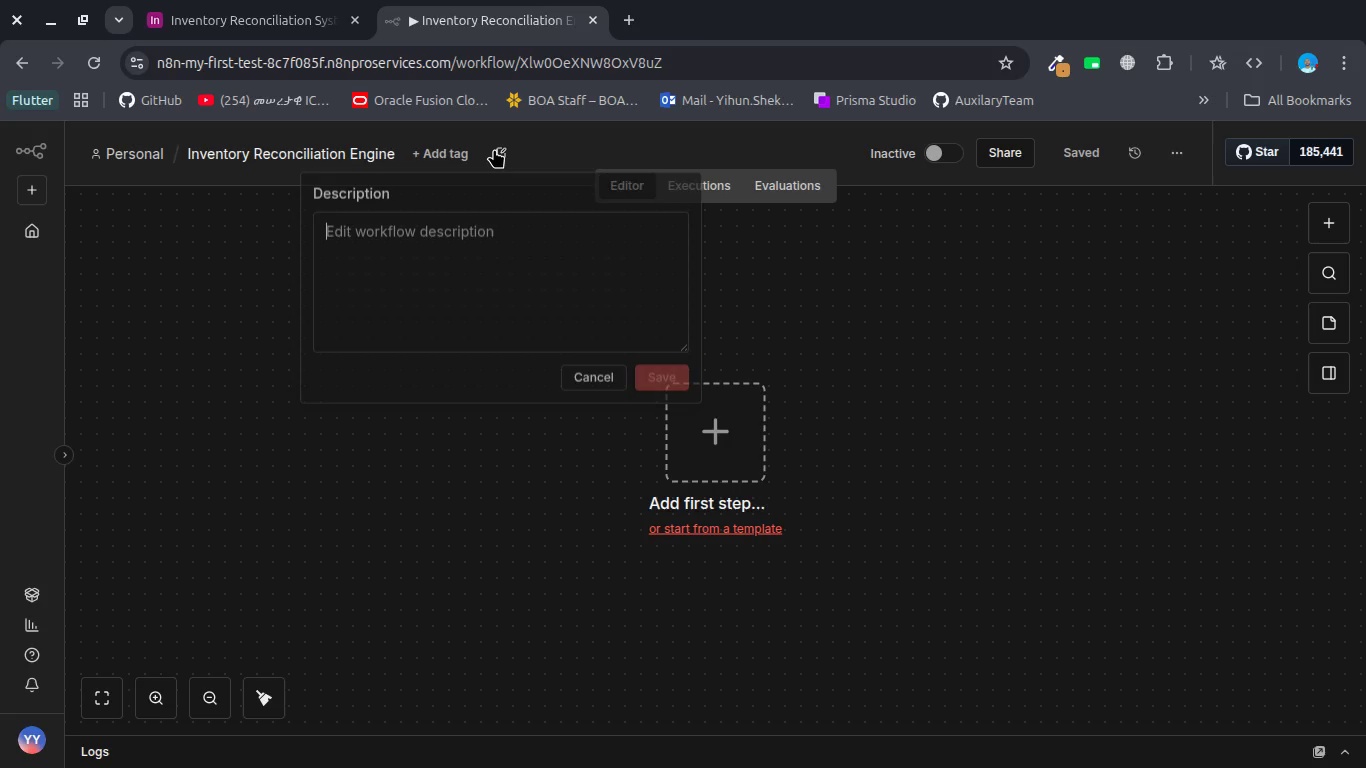 
type(This automates eh reconciliationof inventory)
 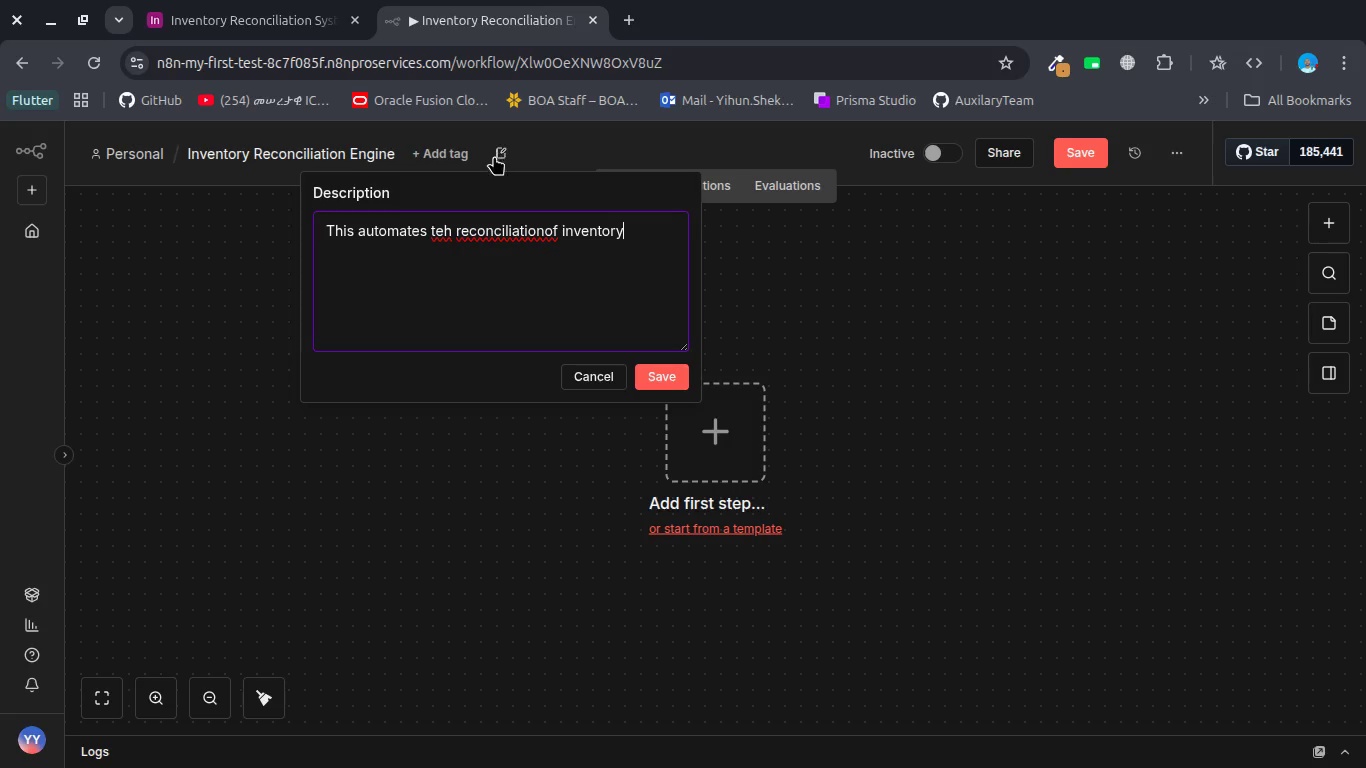 
wait(6.43)
 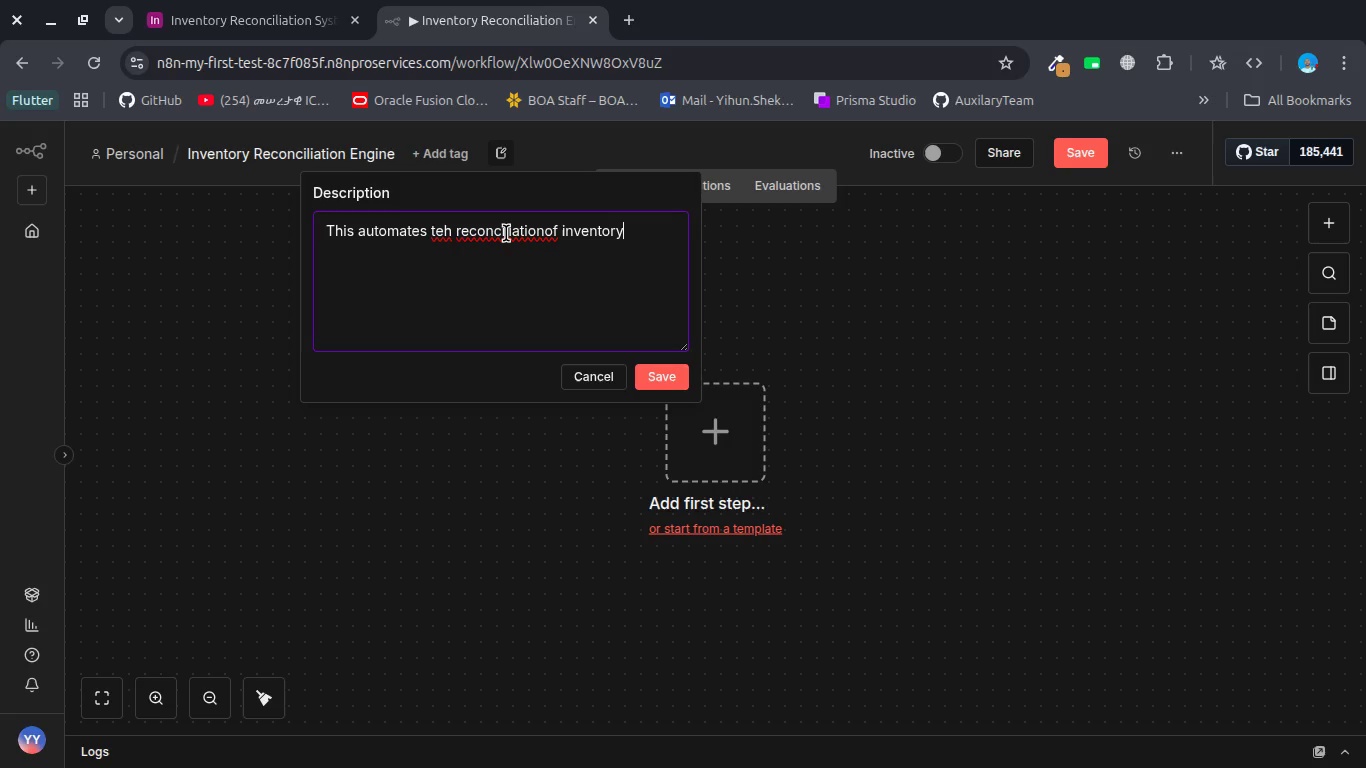 
left_click([547, 232])
 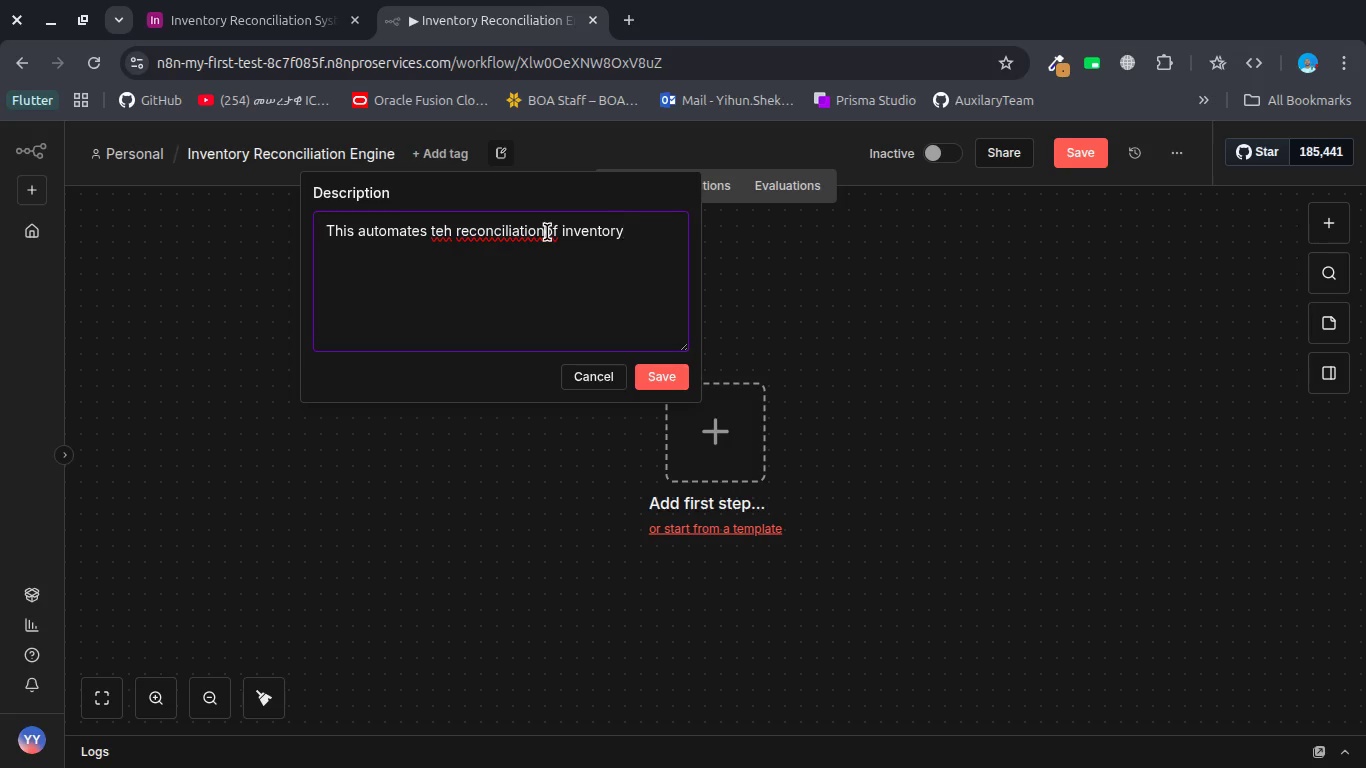 
key(Space)
 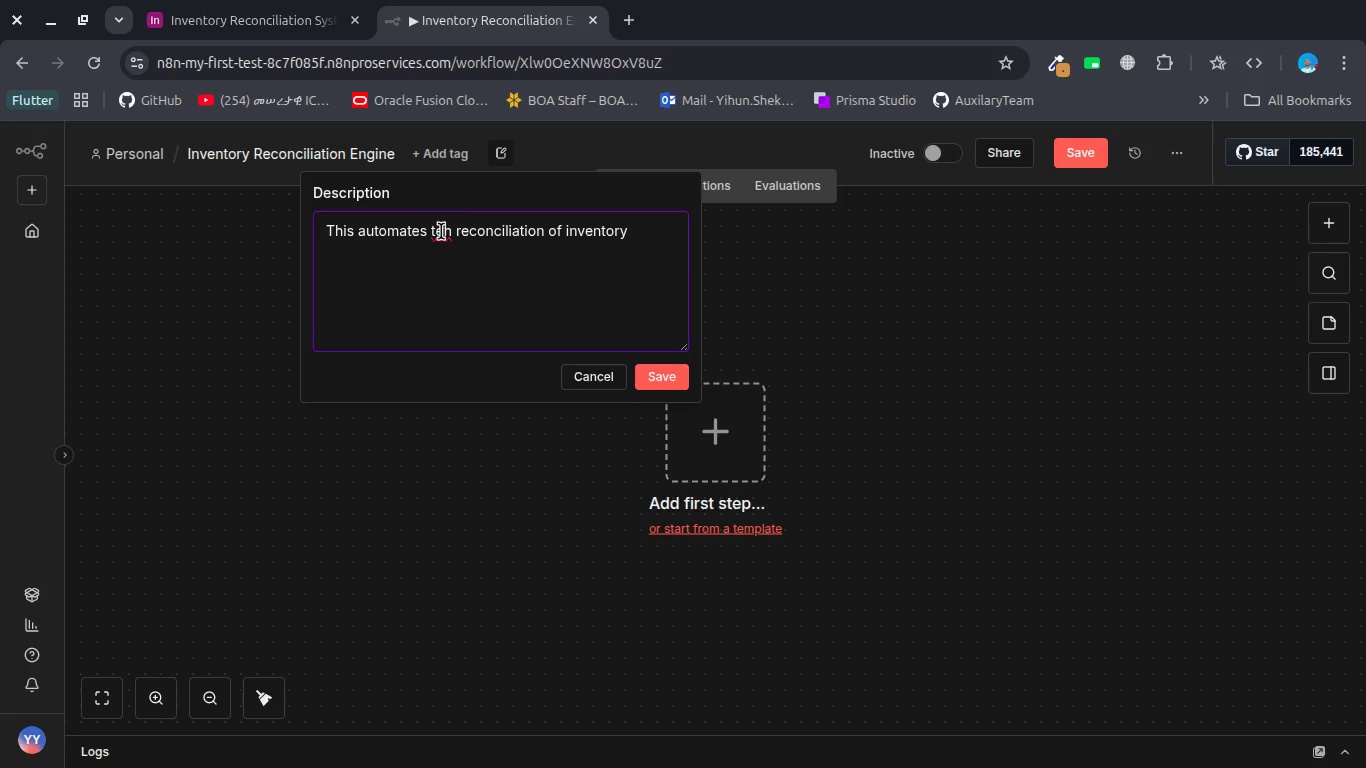 
double_click([440, 230])
 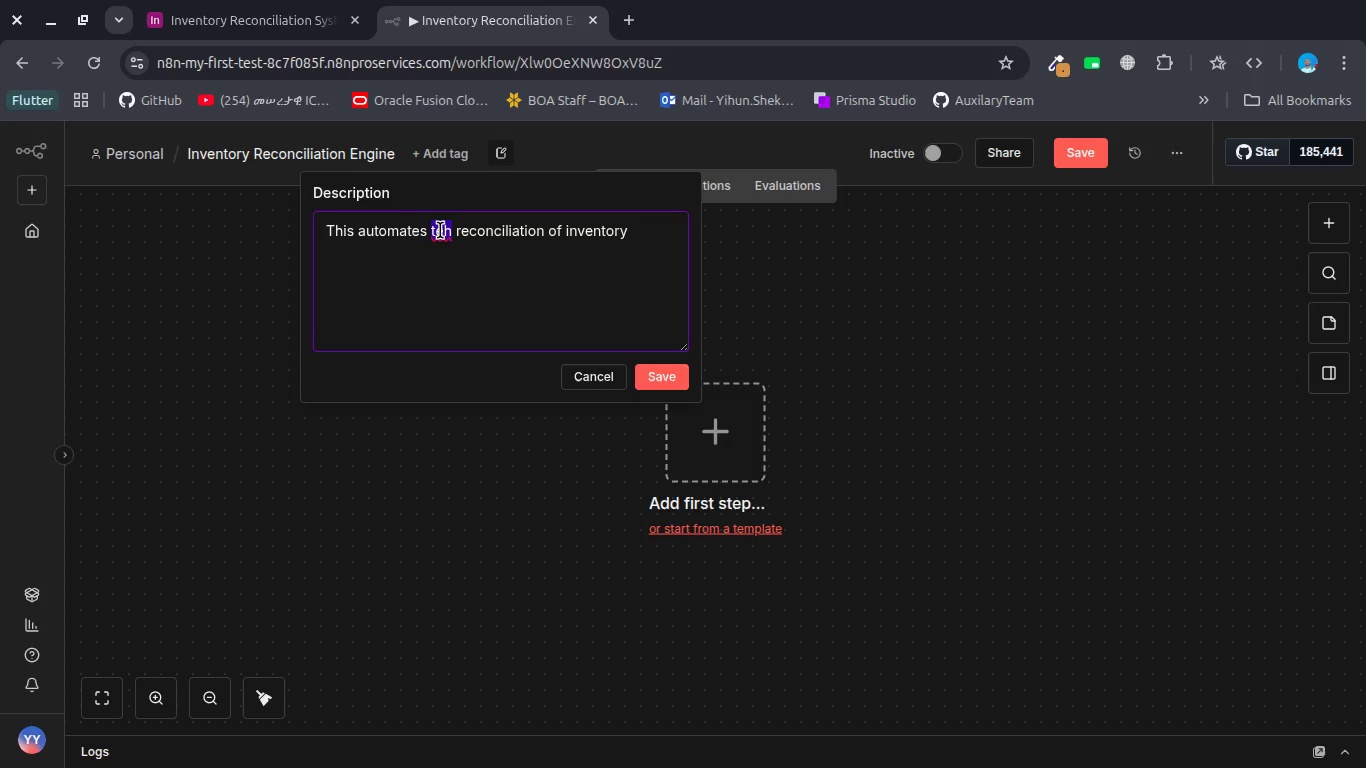 
type(the)
 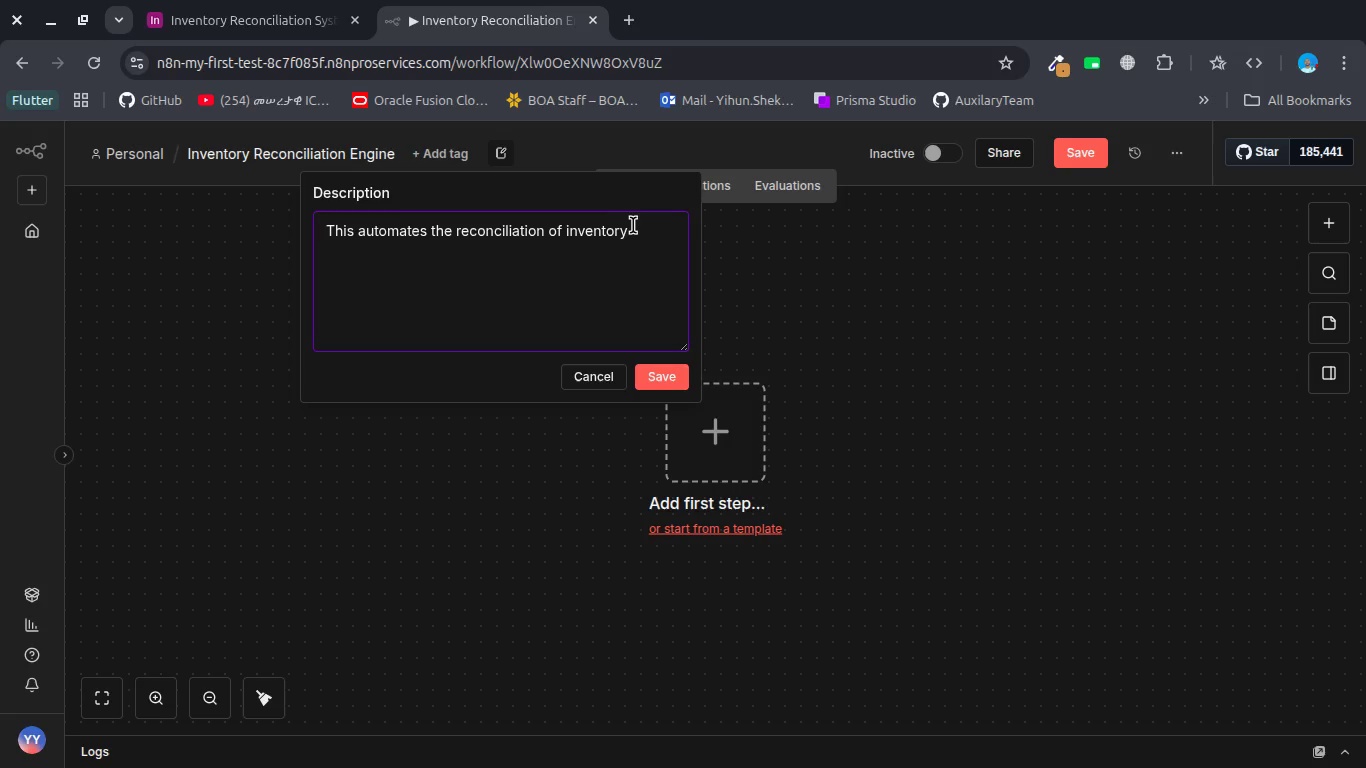 
left_click([634, 227])
 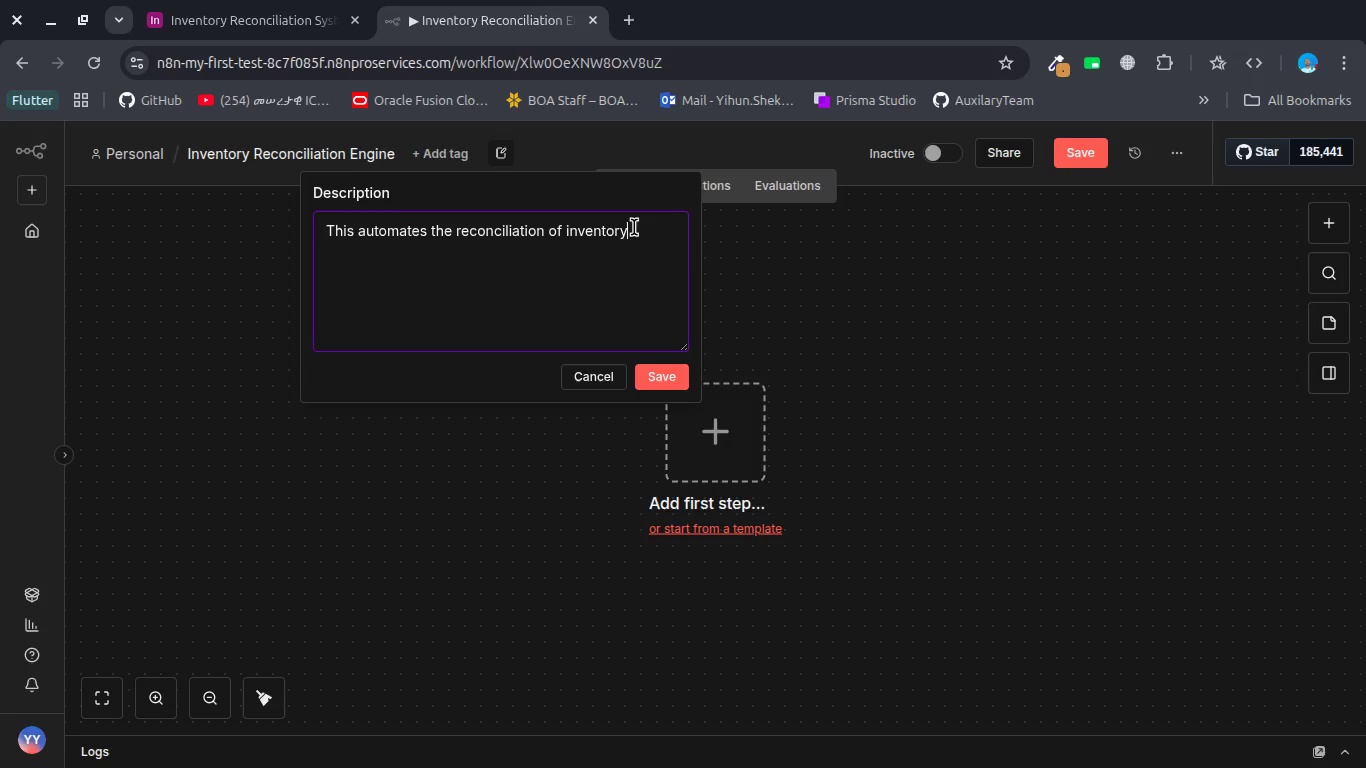 
key(Space)
 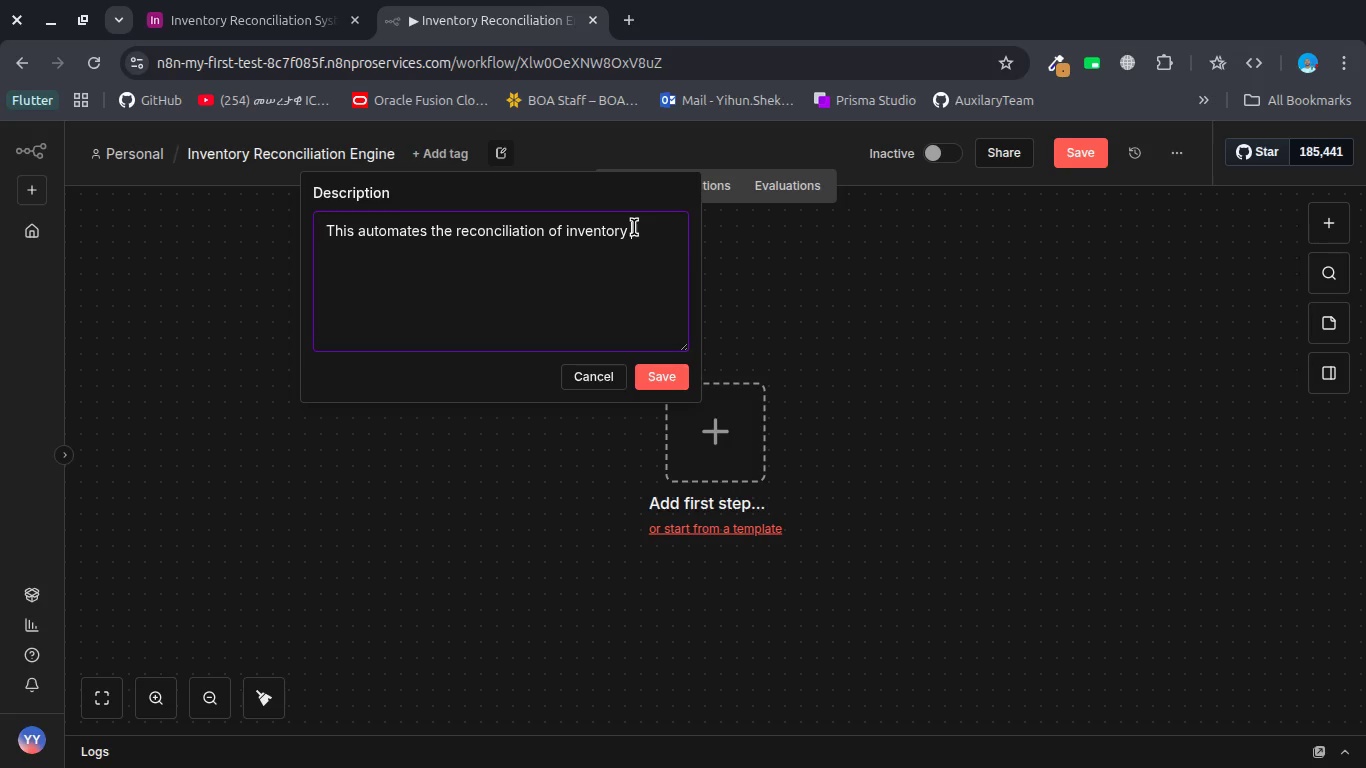 
type(data b)
key(Backspace)
type(bete)
key(Backspace)
type(ween anextrnal supplir API)
 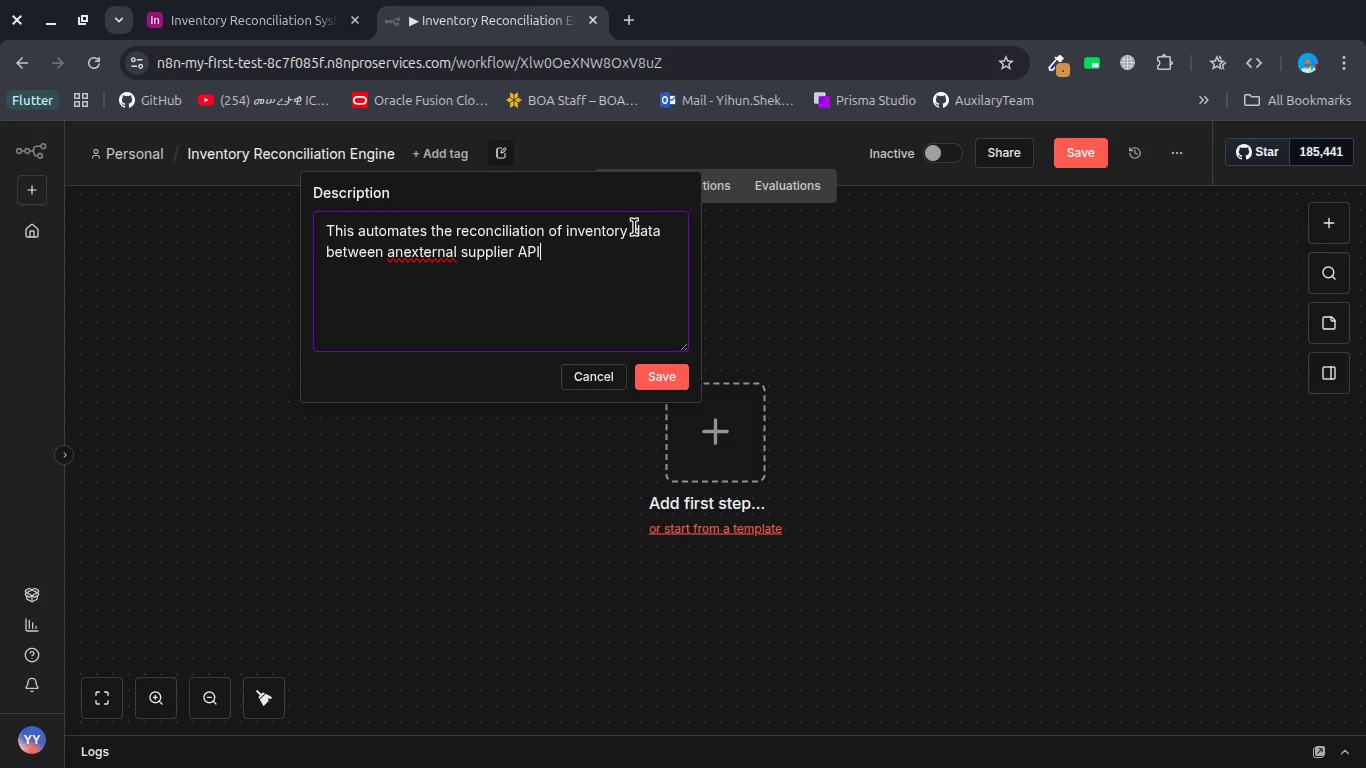 
left_click([407, 248])
 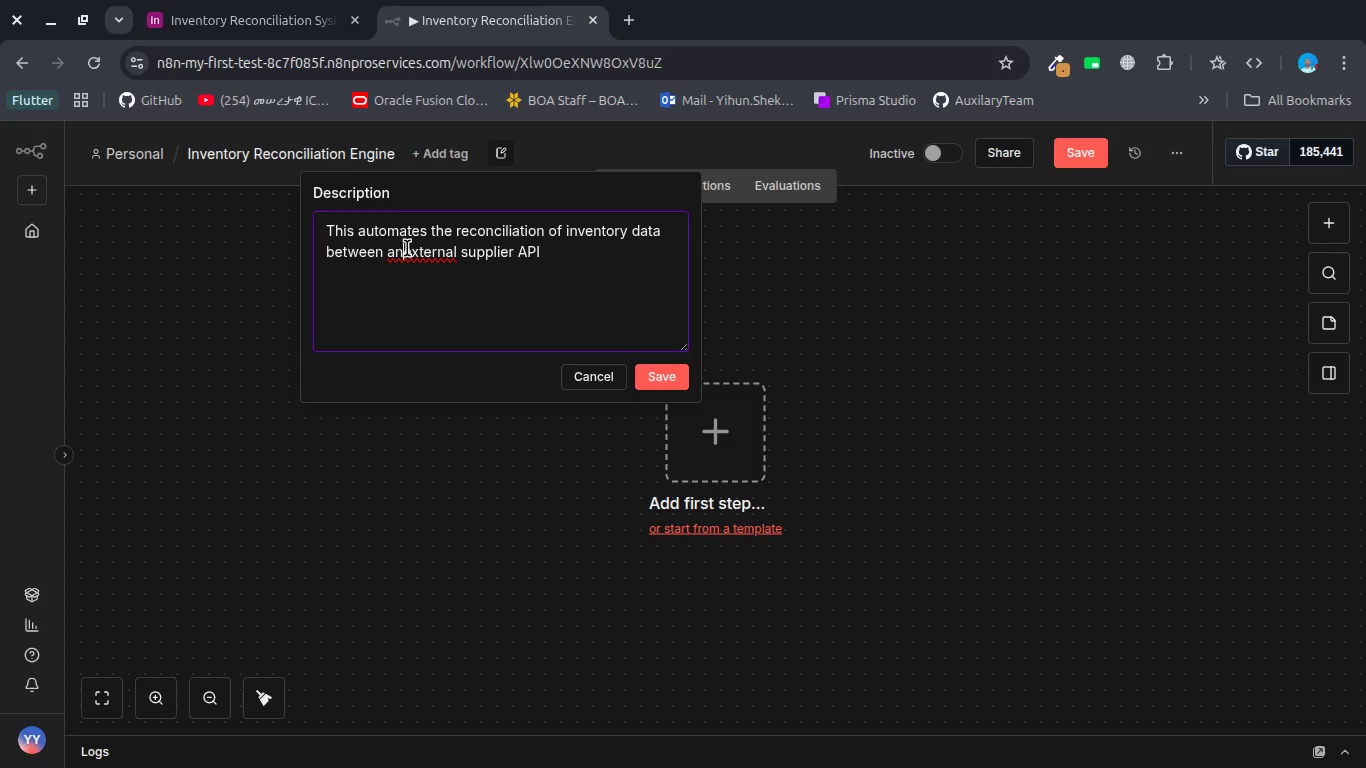 
key(Space)
 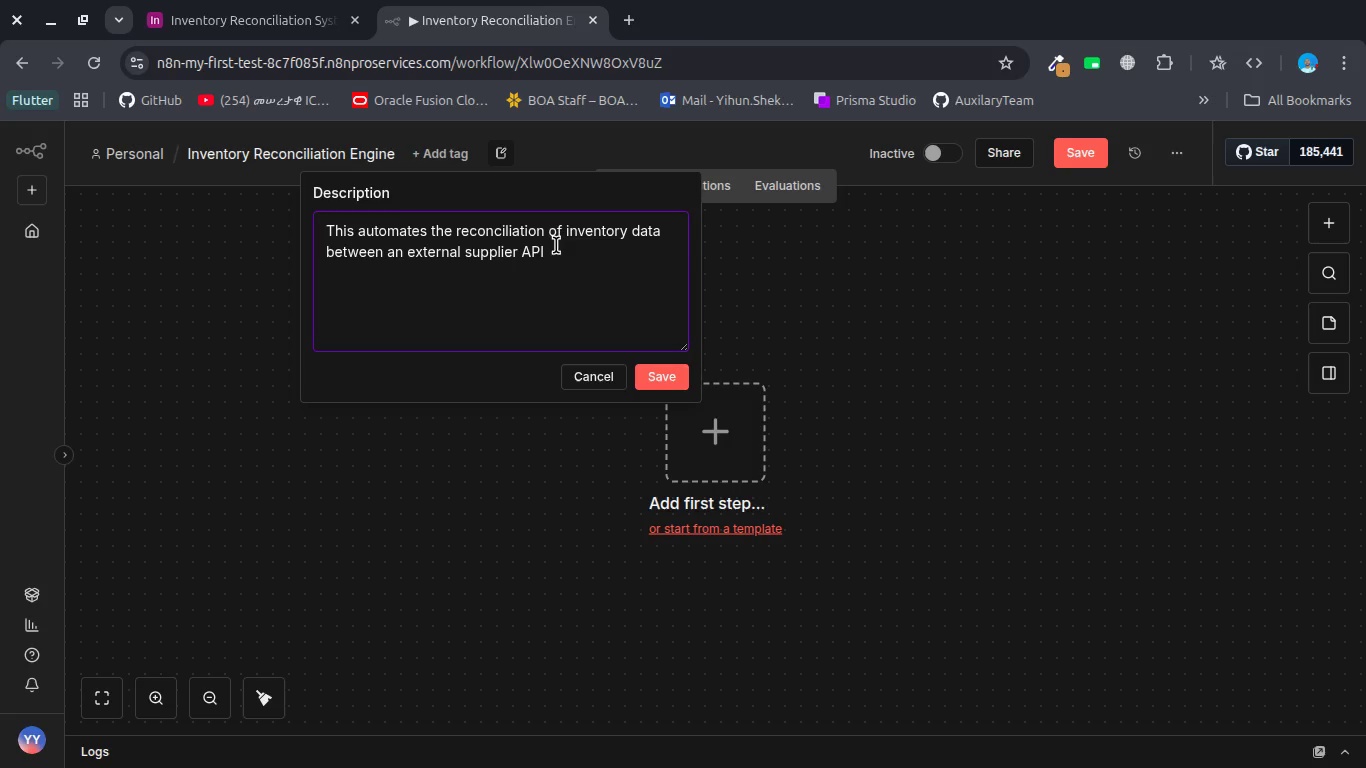 
left_click([561, 249])
 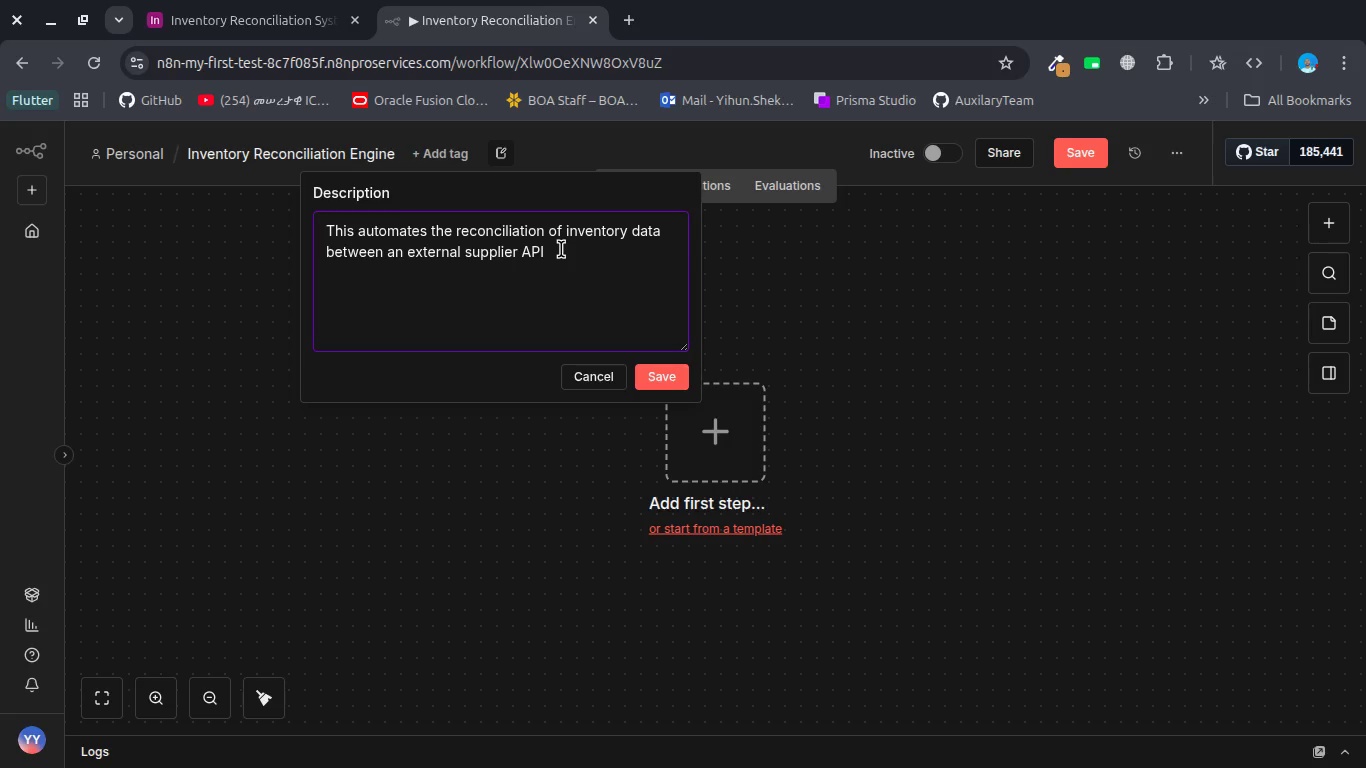 
type( and an internal Airtable master databe )
 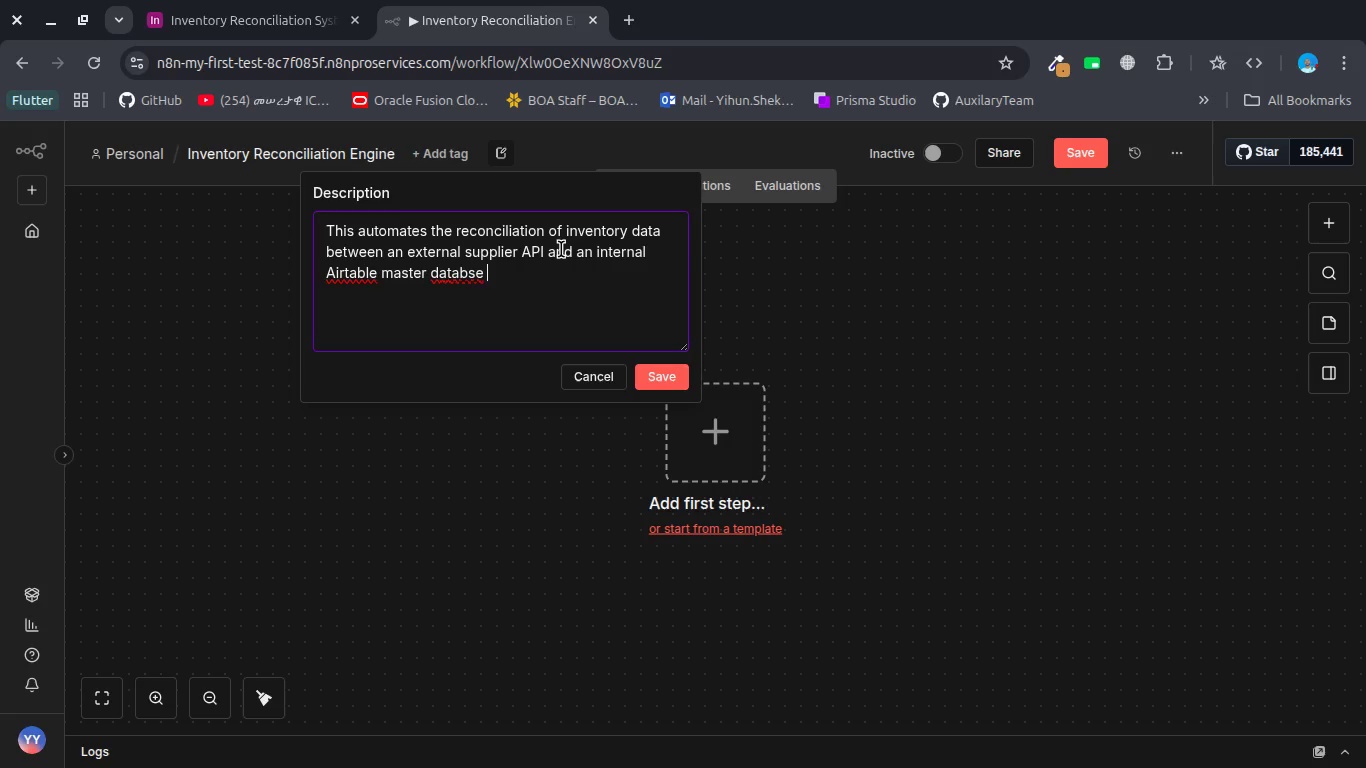 
key(Backspace)
key(Backspace)
key(Backspace)
type(ase. )
 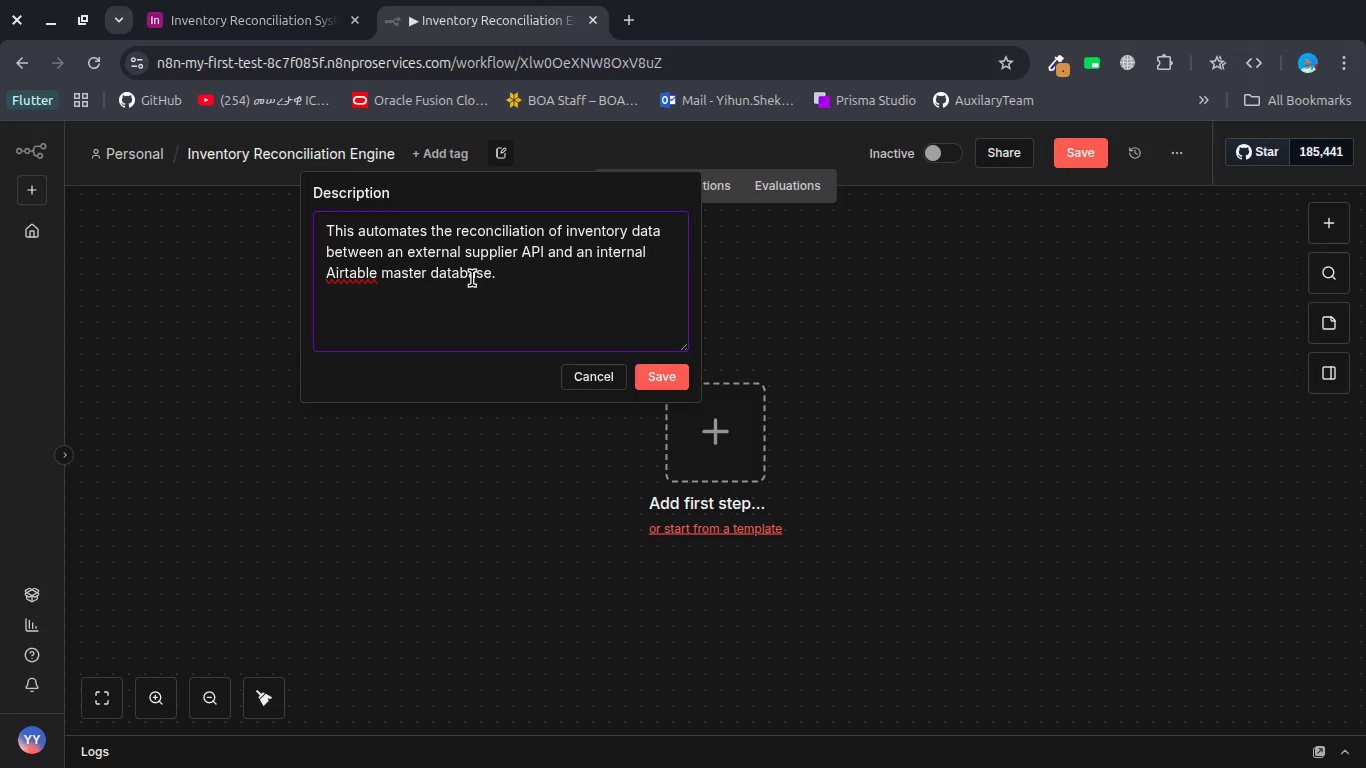 
wait(6.69)
 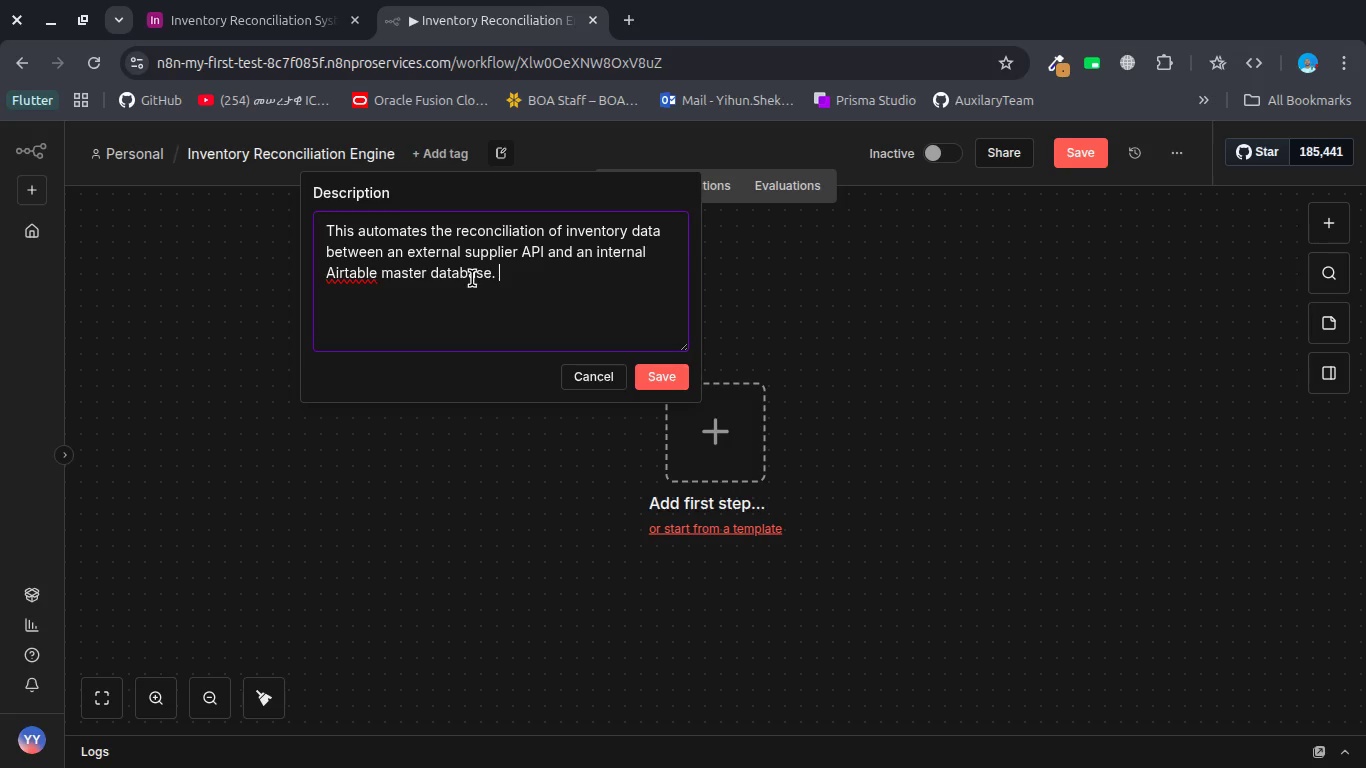 
type(It retruves)
key(Backspace)
type(=)
key(Backspace)
key(Backspace)
key(Backspace)
key(Backspace)
type(ieves o)
key(Backspace)
type(pri)
key(Backspace)
type(oduct data from both sources, normalizes th)
key(Backspace)
type(eir)
key(Backspace)
key(Backspace)
key(Backspace)
type(heir )
 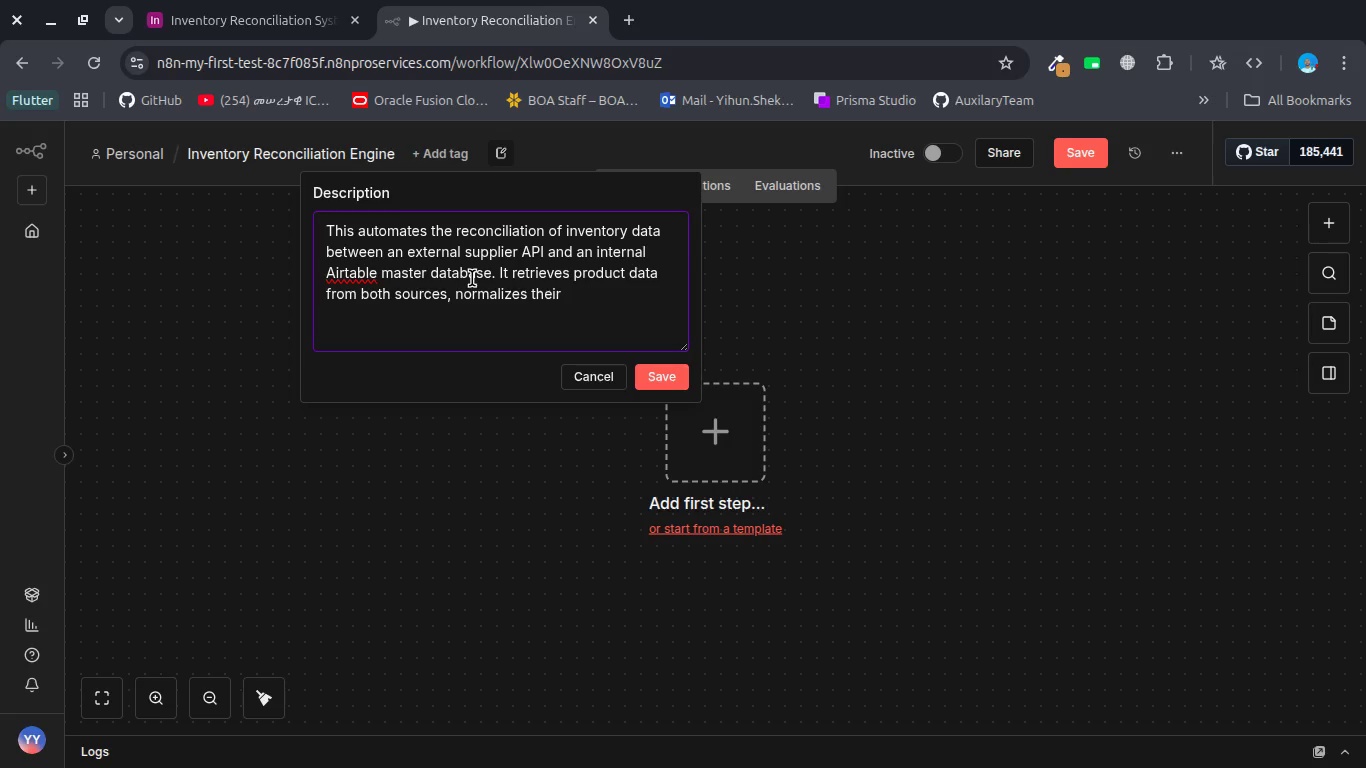 
wait(5.82)
 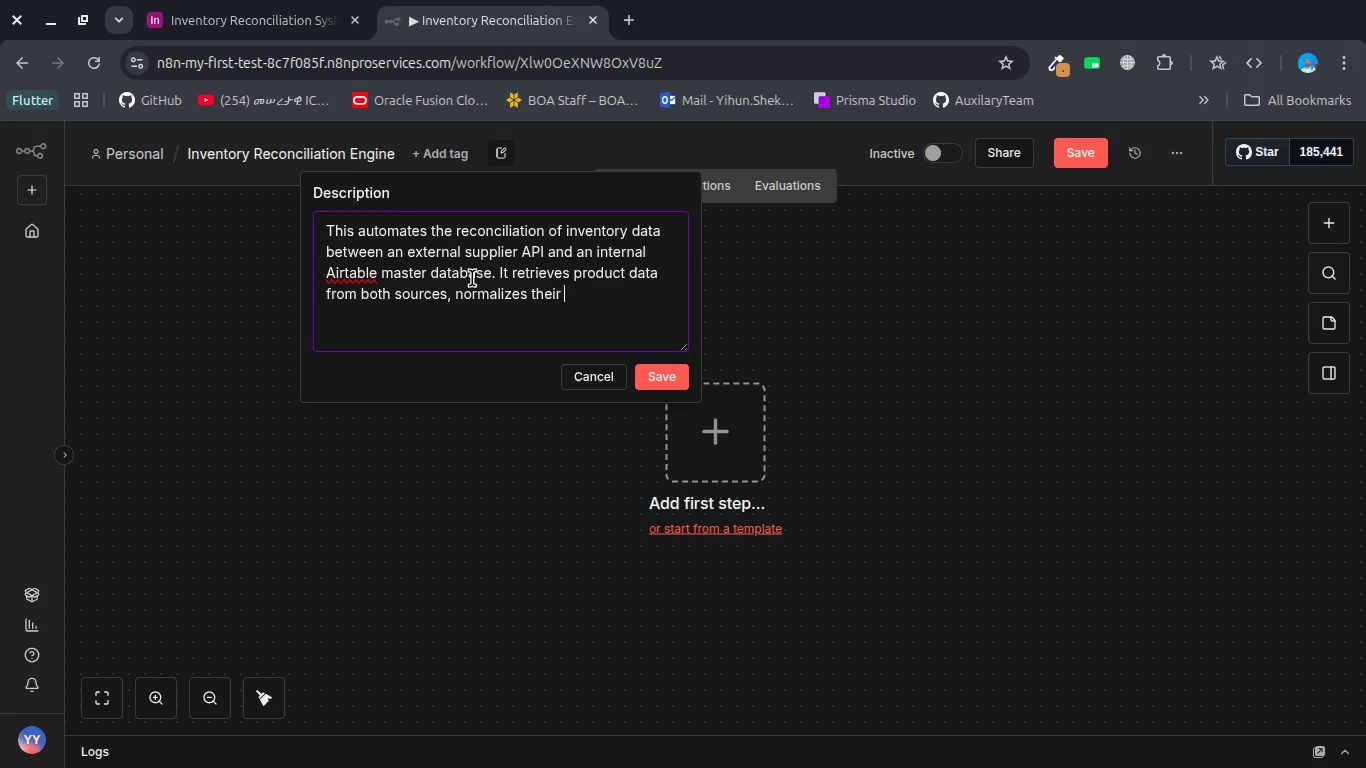 
type(str)
 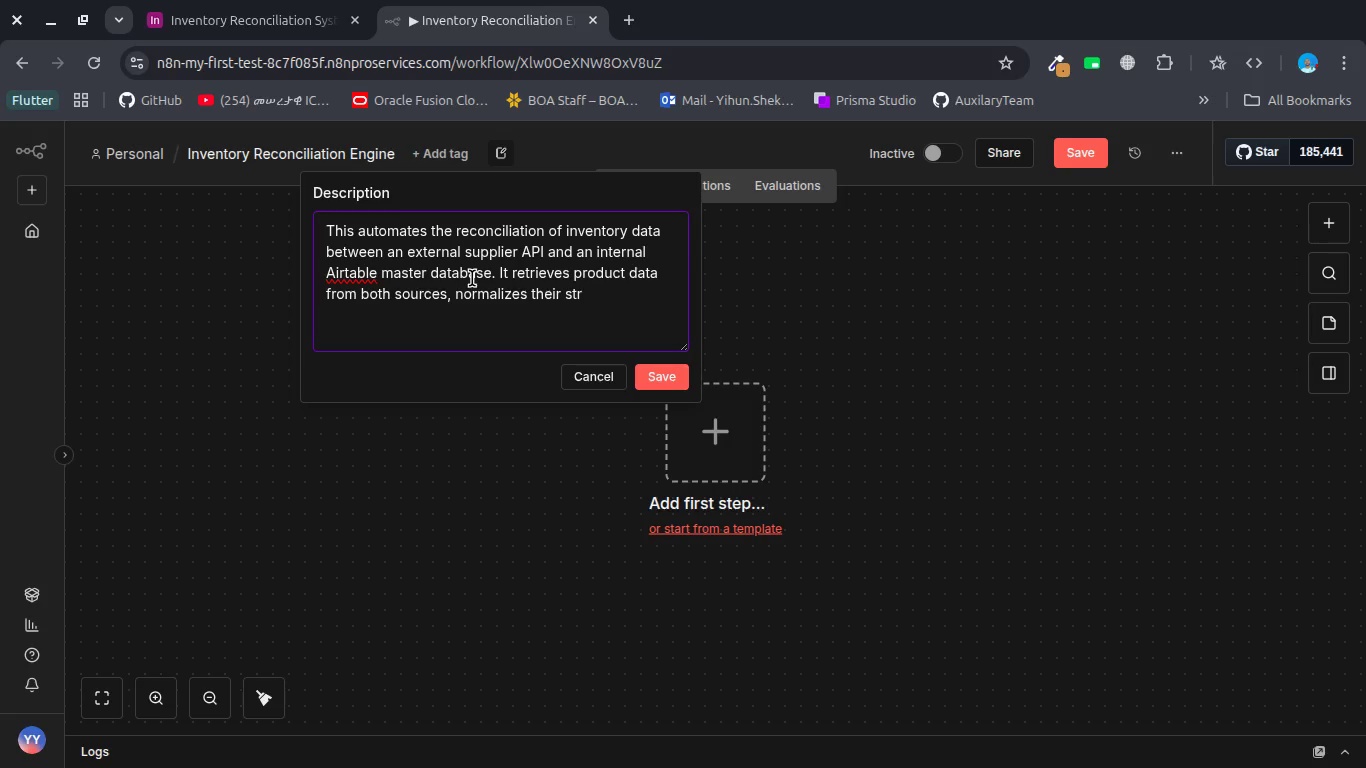 
wait(9.33)
 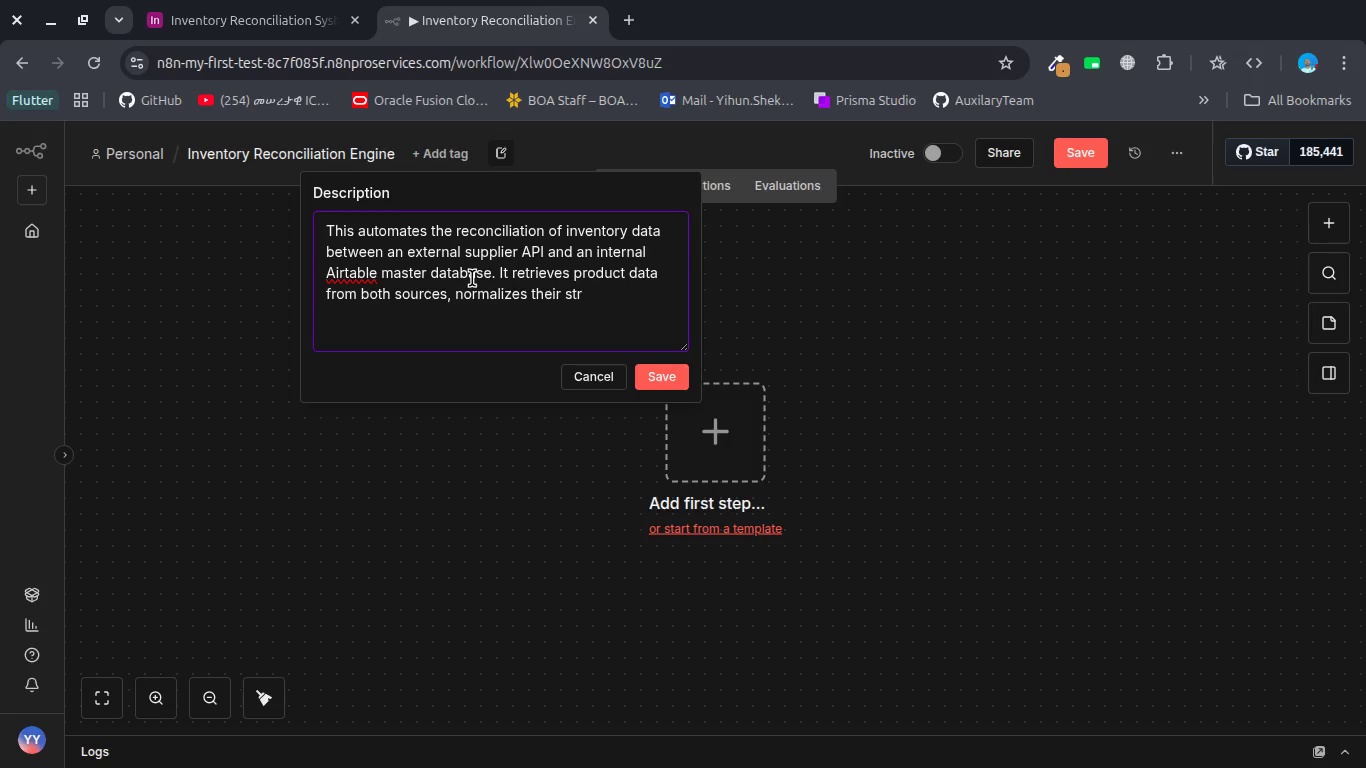 
type(uc)
 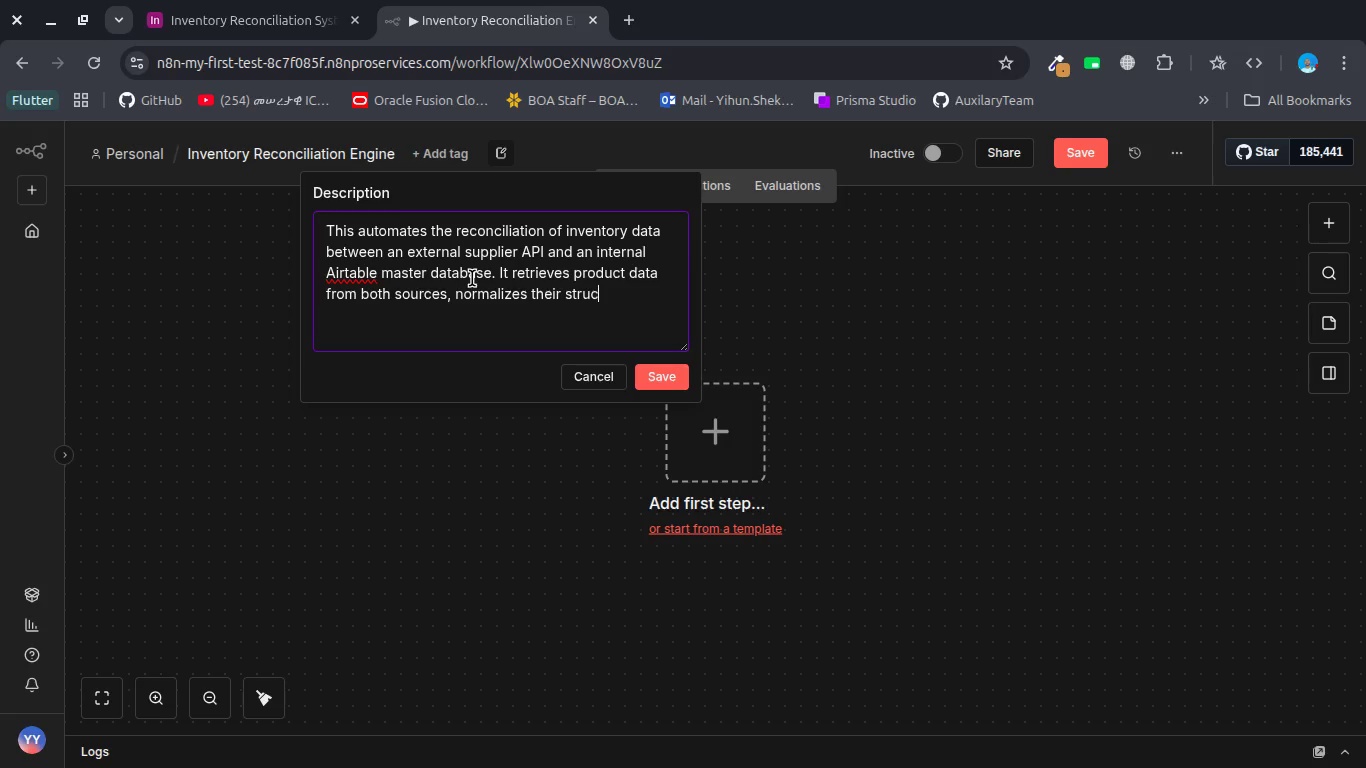 
type(tures  nto unifies ==d ====)
key(Backspace)
key(Backspace)
key(Backspace)
key(Backspace)
key(Backspace)
key(Backspace)
key(Backspace)
key(Backspace)
key(Backspace)
type(d schema )
key(Backspace)
type(, and prep)
key(Backspace)
type(pares them ro)
key(Backspace)
type(om )
 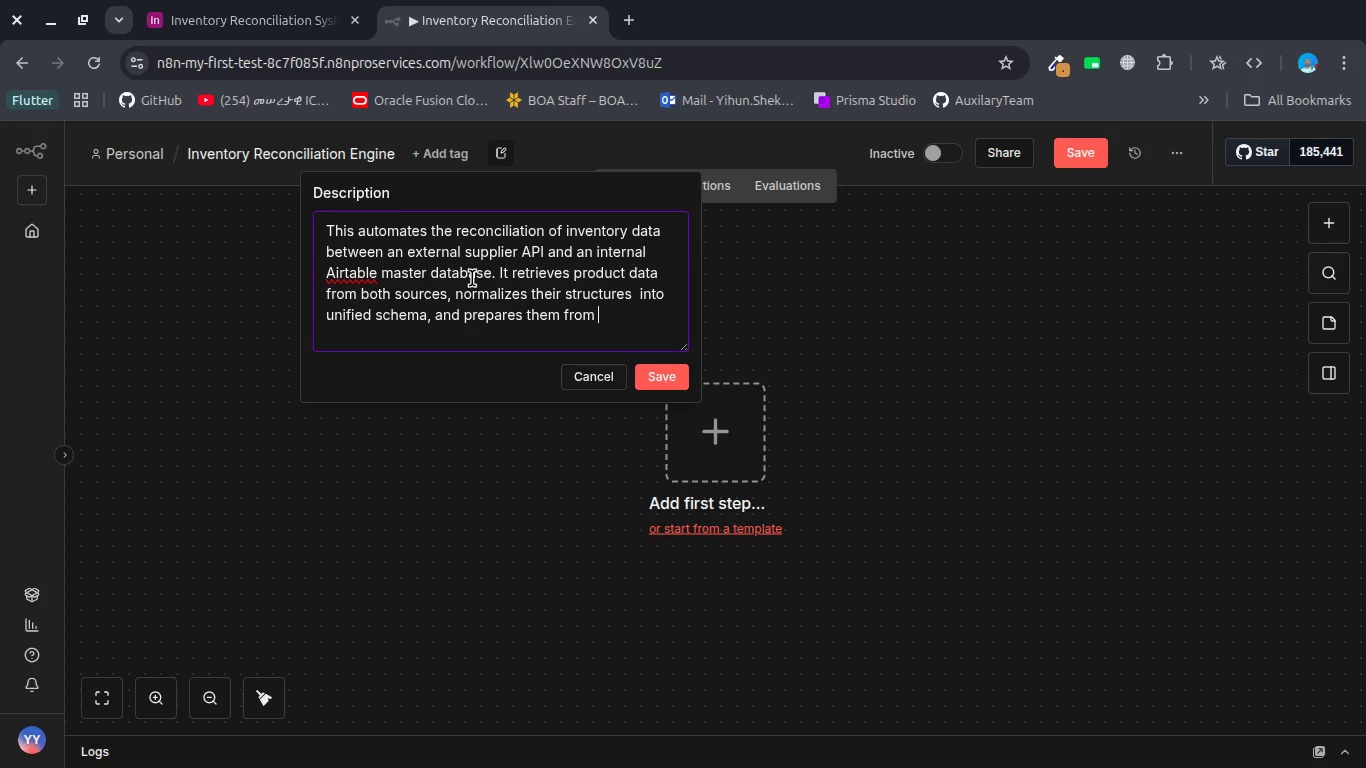 
key(Control+Backspace)
 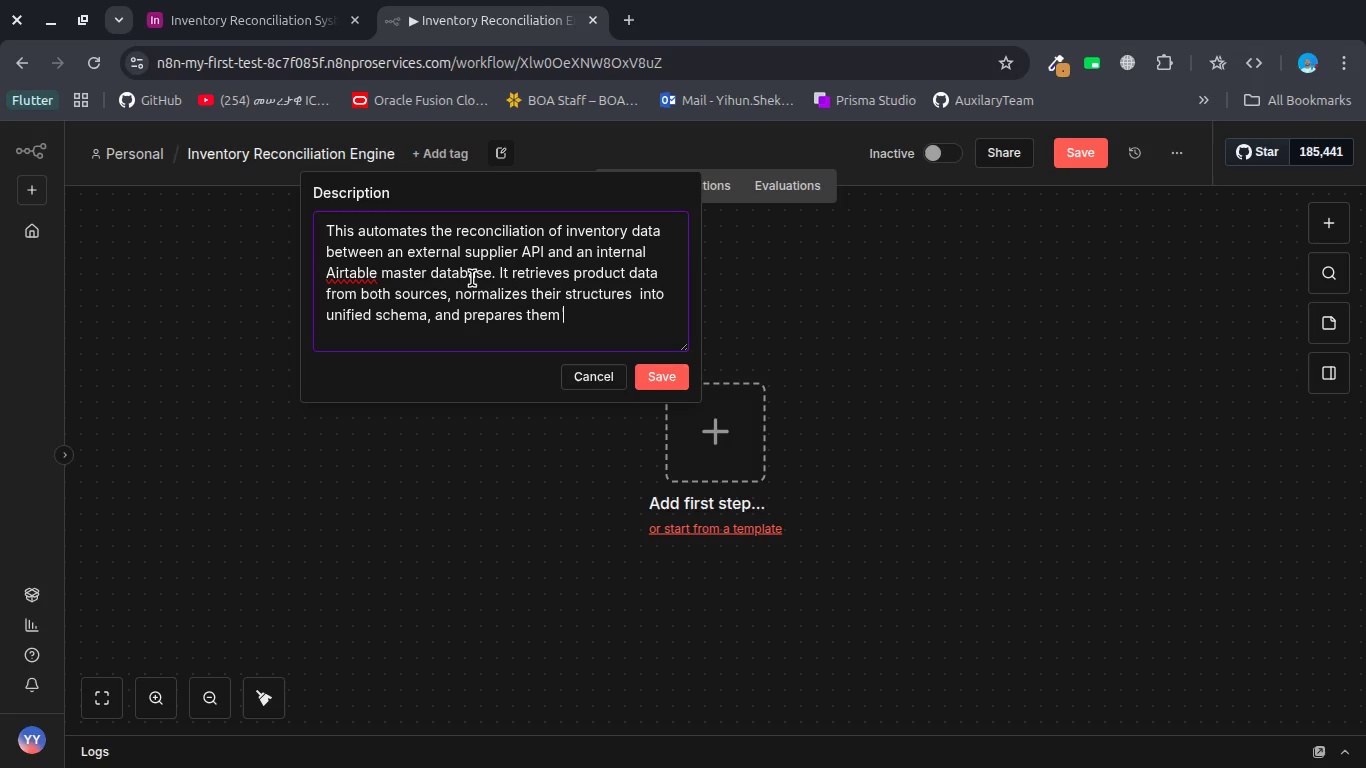 
type(for accurate comparison in later stafes of )
key(Backspace)
key(Backspace)
key(Backspace)
key(Backspace)
key(Backspace)
key(Backspace)
key(Backspace)
type(fe)
key(Backspace)
key(Backspace)
type(fe)
key(Backspace)
key(Backspace)
type(ges if =)
key(Backspace)
key(Backspace)
key(Backspace)
key(Backspace)
type(of )
 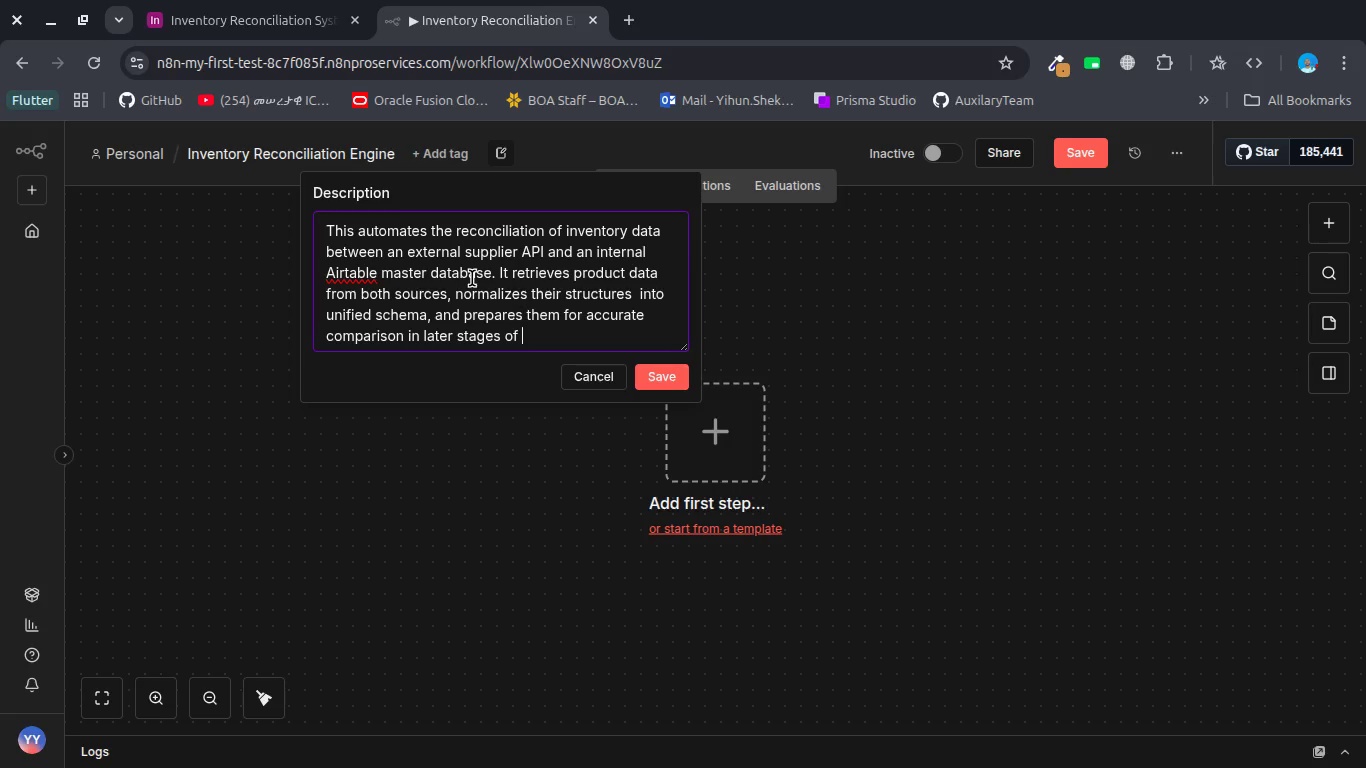 
type(the workflow )
key(Backspace)
type(. The system ensures both databse )
key(Backspace)
key(Backspace)
key(Backspace)
key(Backspace)
type(sets share consistent d)
key(Backspace)
type(field mapping )
 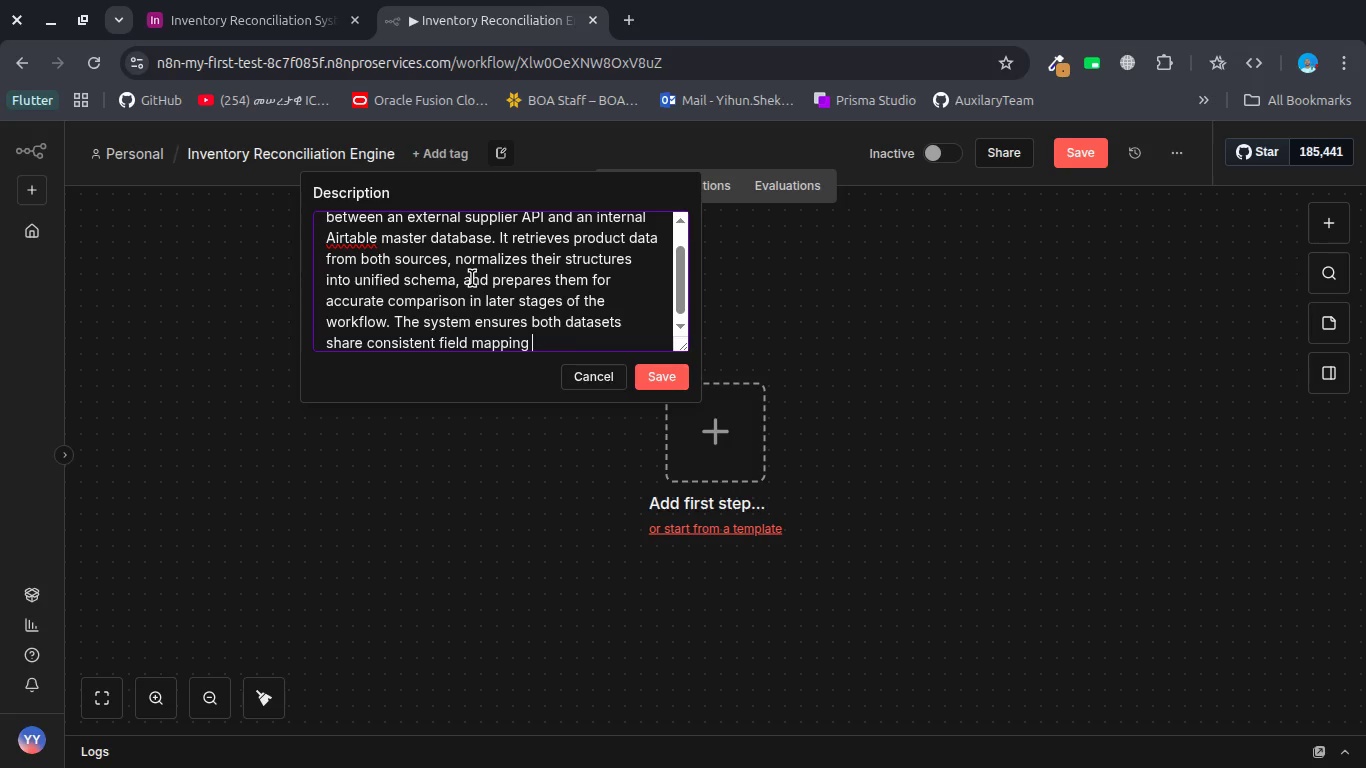 
wait(5.2)
 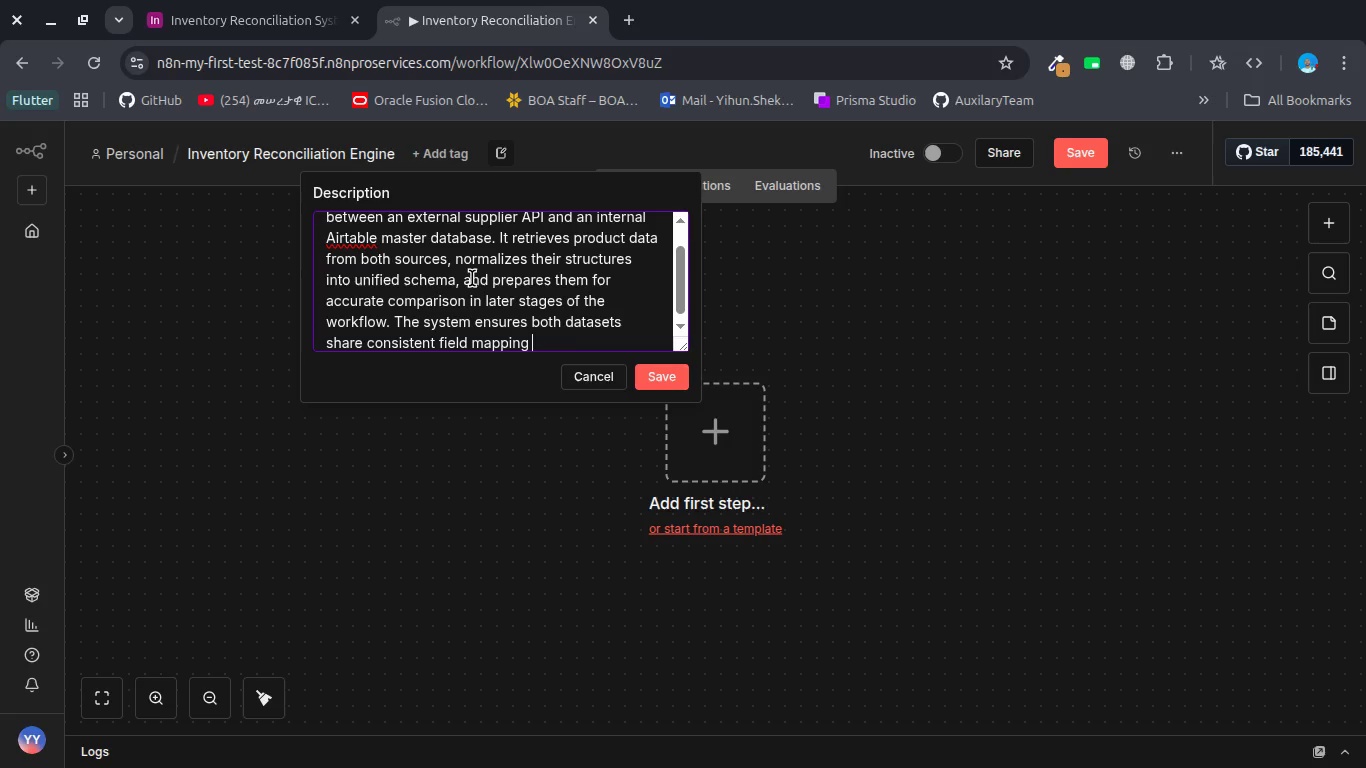 
type( syc )
key(Backspace)
type(h)
key(Backspace)
key(Backspace)
key(Backspace)
type(uch as product ID )
key(Backspace)
type(, name and quantot)
key(Backspace)
type(i)
key(Backspace)
key(Backspace)
type(ity )
key(Backspace)
type(, enabinf )
key(Backspace)
key(Backspace)
type(g reliable down)
 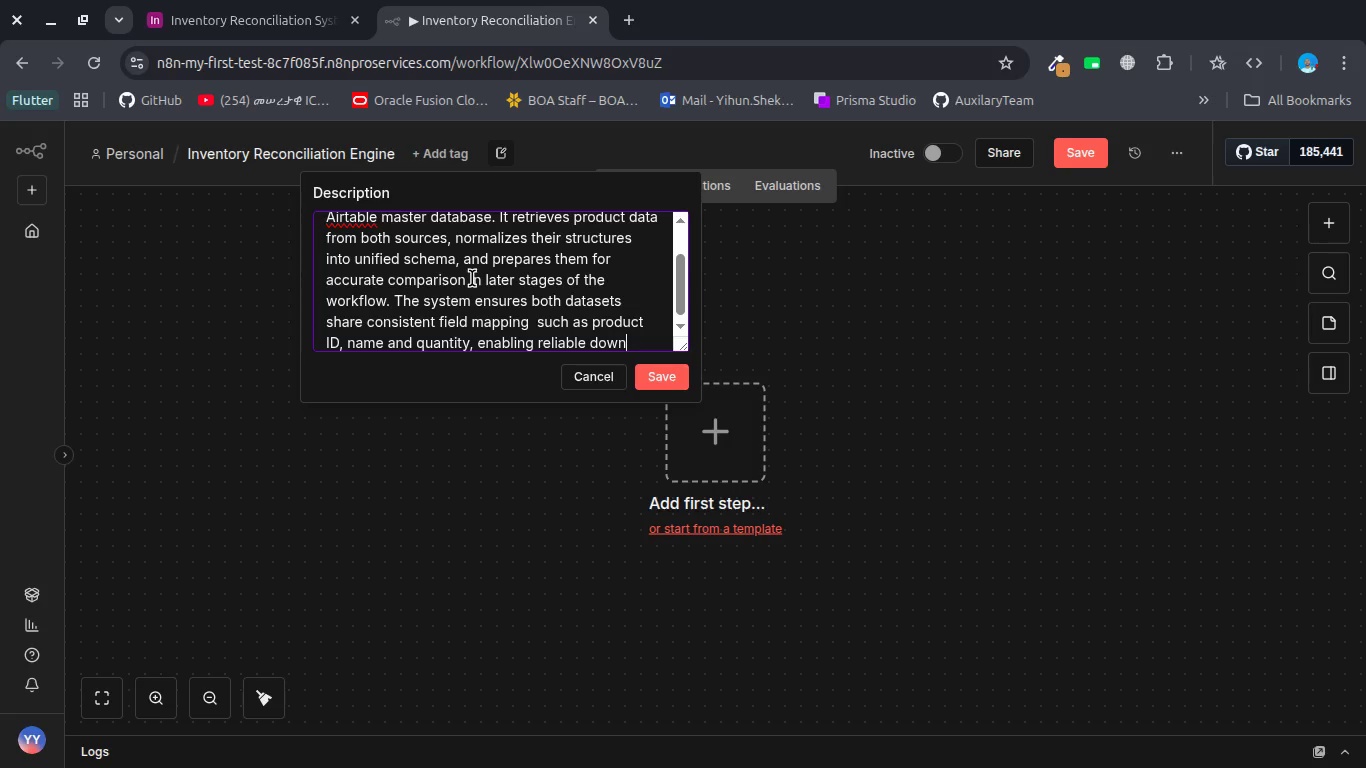 
wait(39.32)
 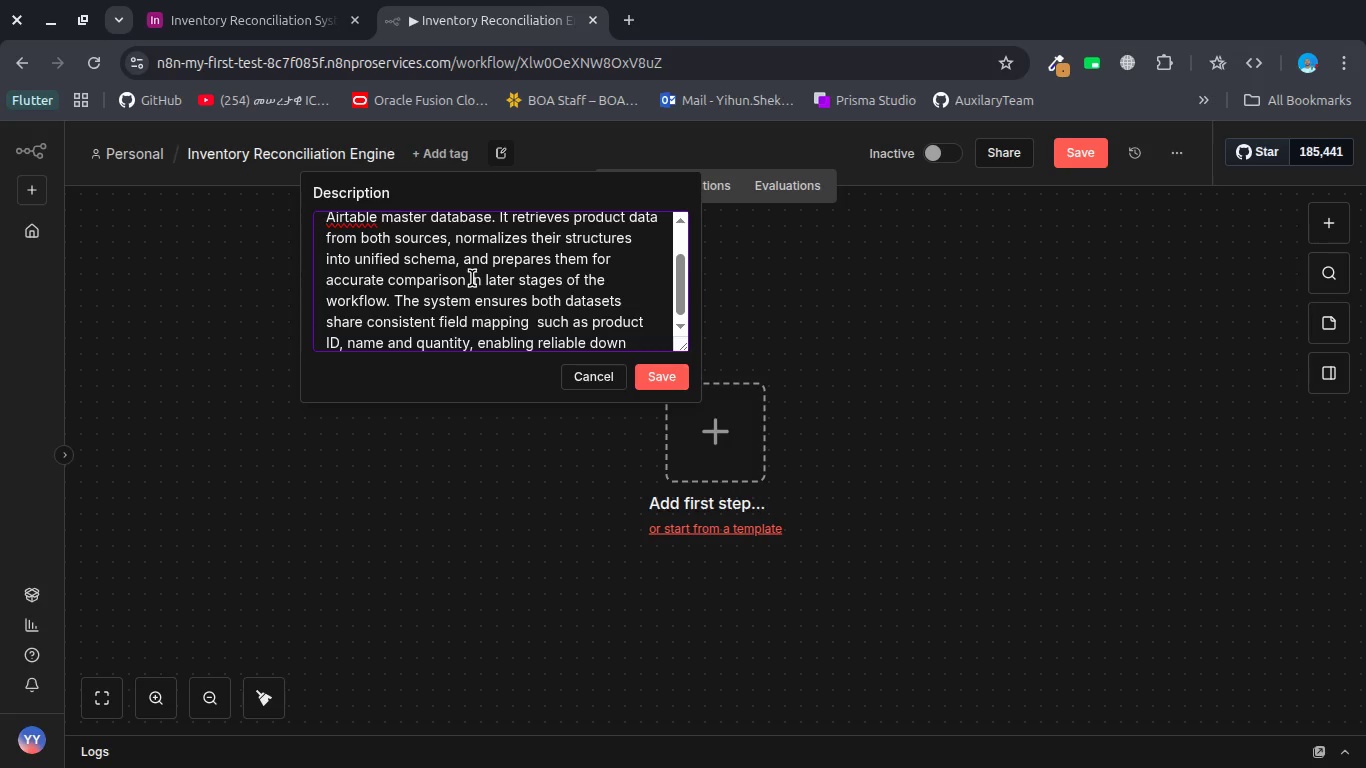 
type(strwa)
key(Backspace)
key(Backspace)
key(Backspace)
key(Backspace)
type(ean)
key(Backspace)
key(Backspace)
key(Backspace)
type(ream.)
key(Backspace)
type( processing. This workflow servess)
key(Backspace)
type( as the foundational layer o)
key(Backspace)
type(f)
key(Backspace)
key(Backspace)
type(fot)
key(Backspace)
key(Backspace)
key(Backspace)
key(Backspace)
type(r for detecting missing items )
key(Backspace)
type(, qunatitiy mismatch )
 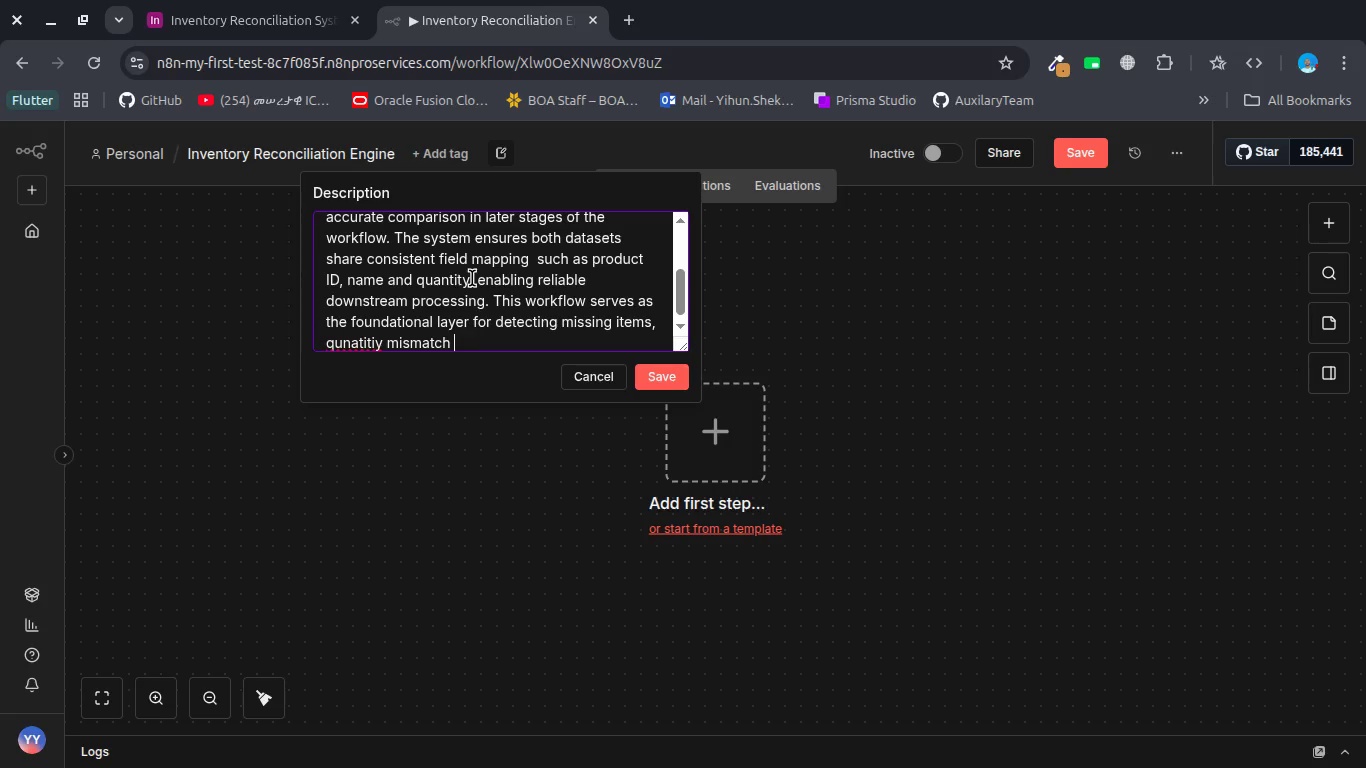 
left_click([377, 347])
 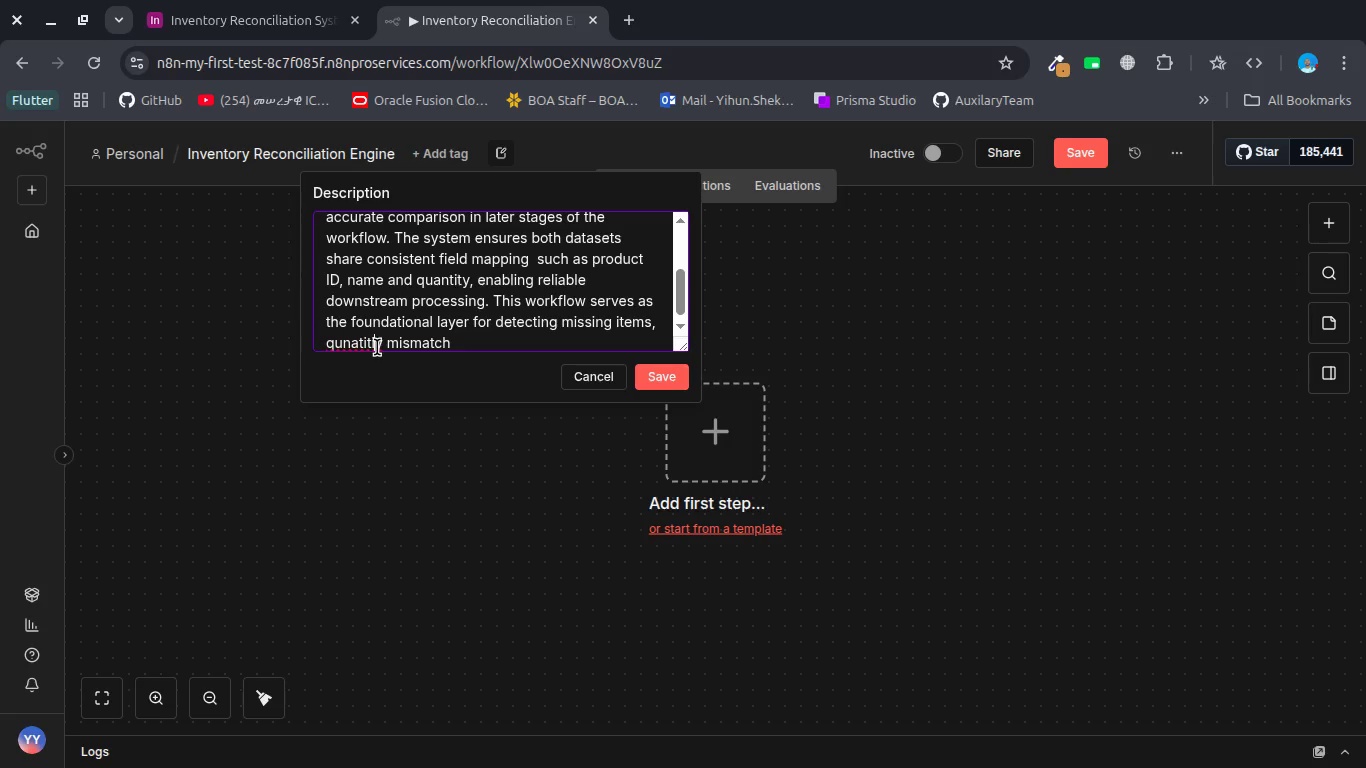 
key(Equal)
 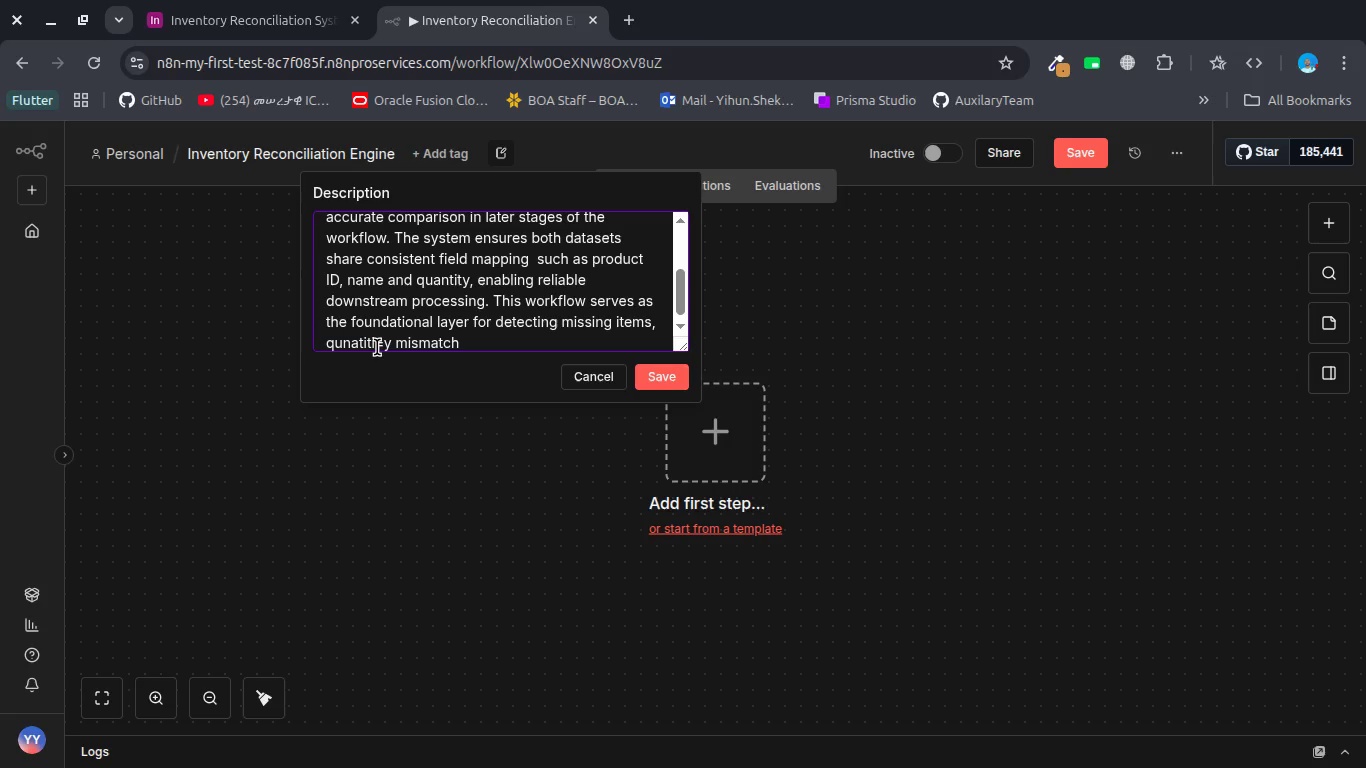 
key(Backspace)
 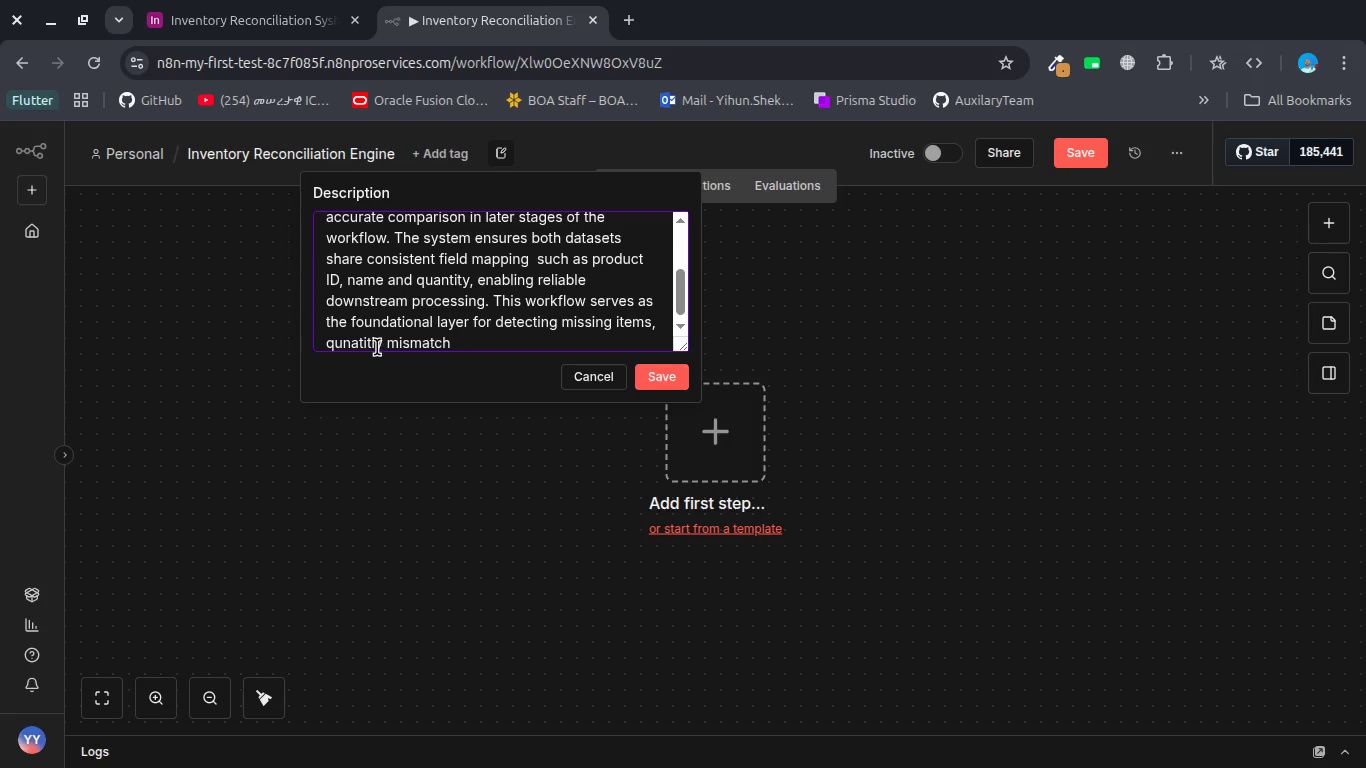 
key(Backspace)
 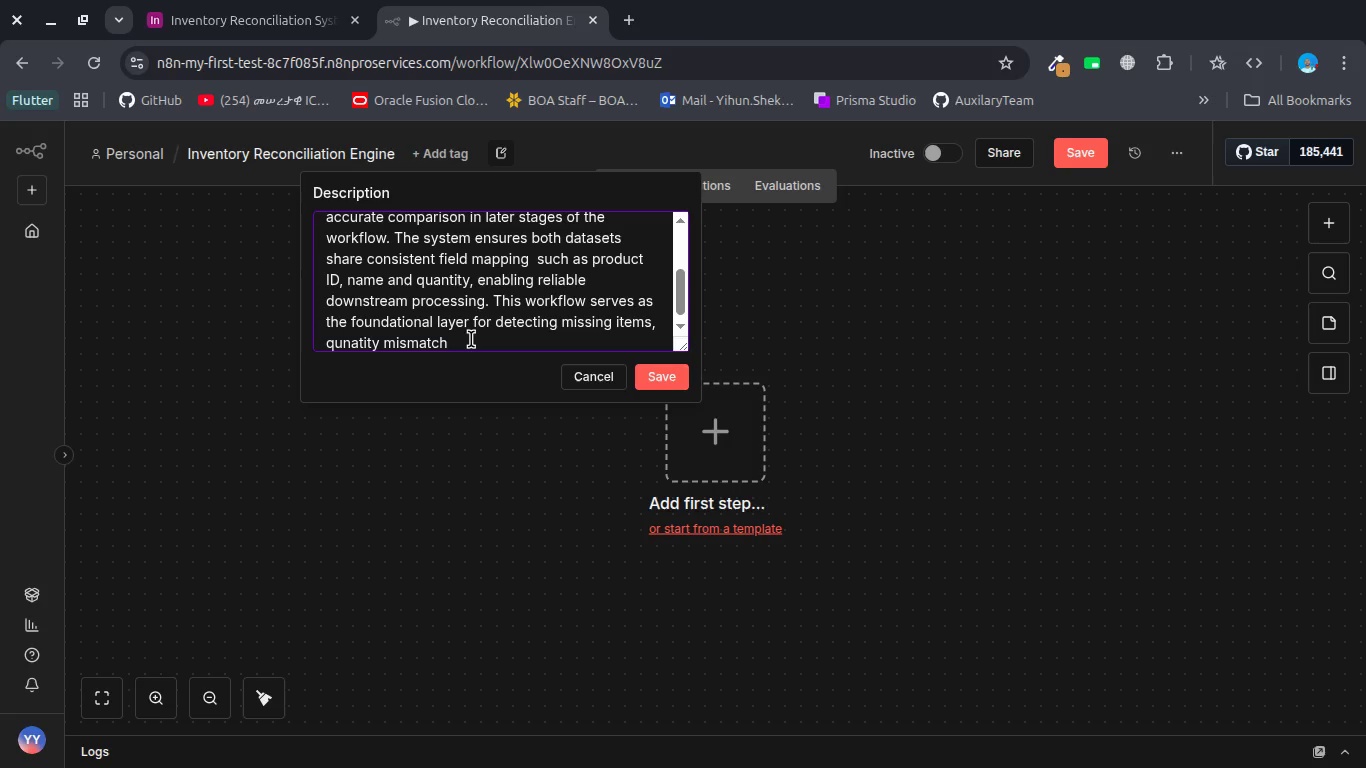 
left_click([472, 339])
 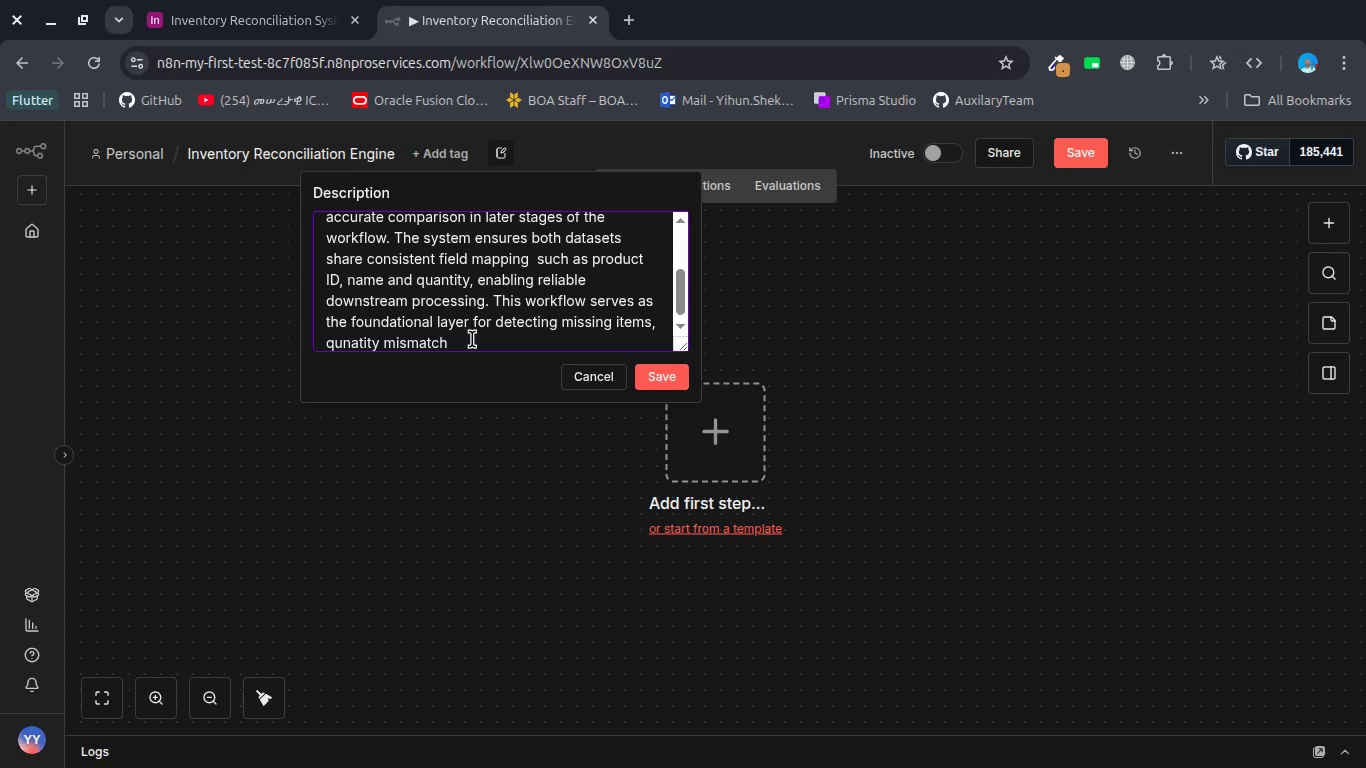 
key(Backspace)
type(es, and inventory inconsistence)
key(Backspace)
type(ies )
 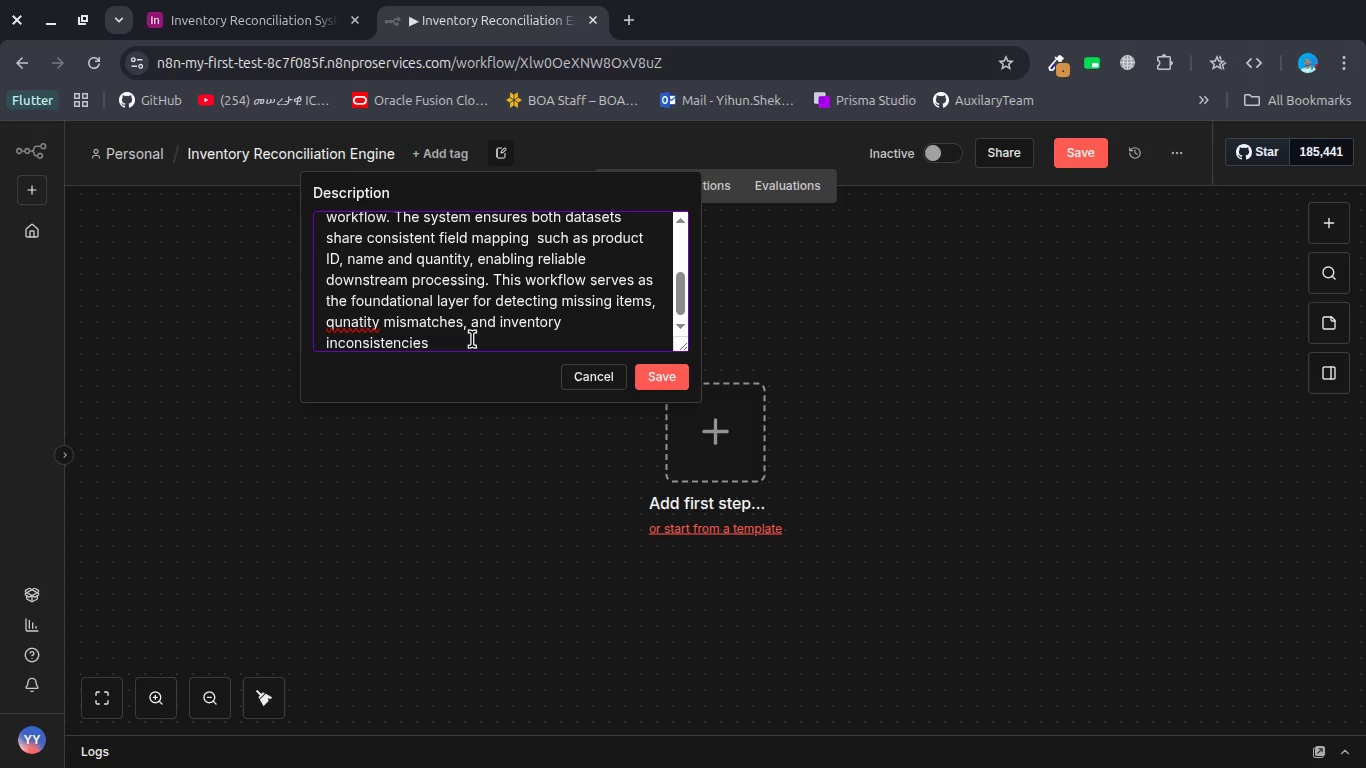 
key(Backspace)
 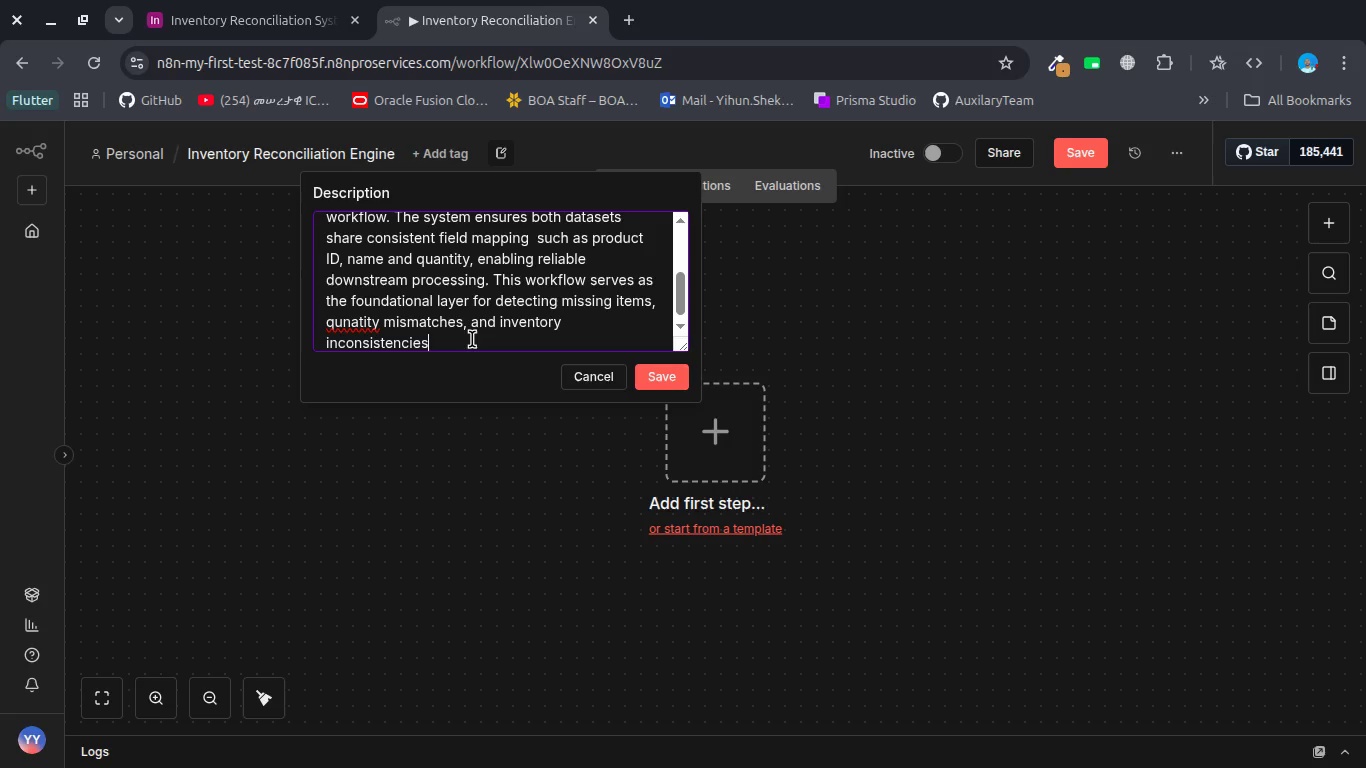 
key(Period)
 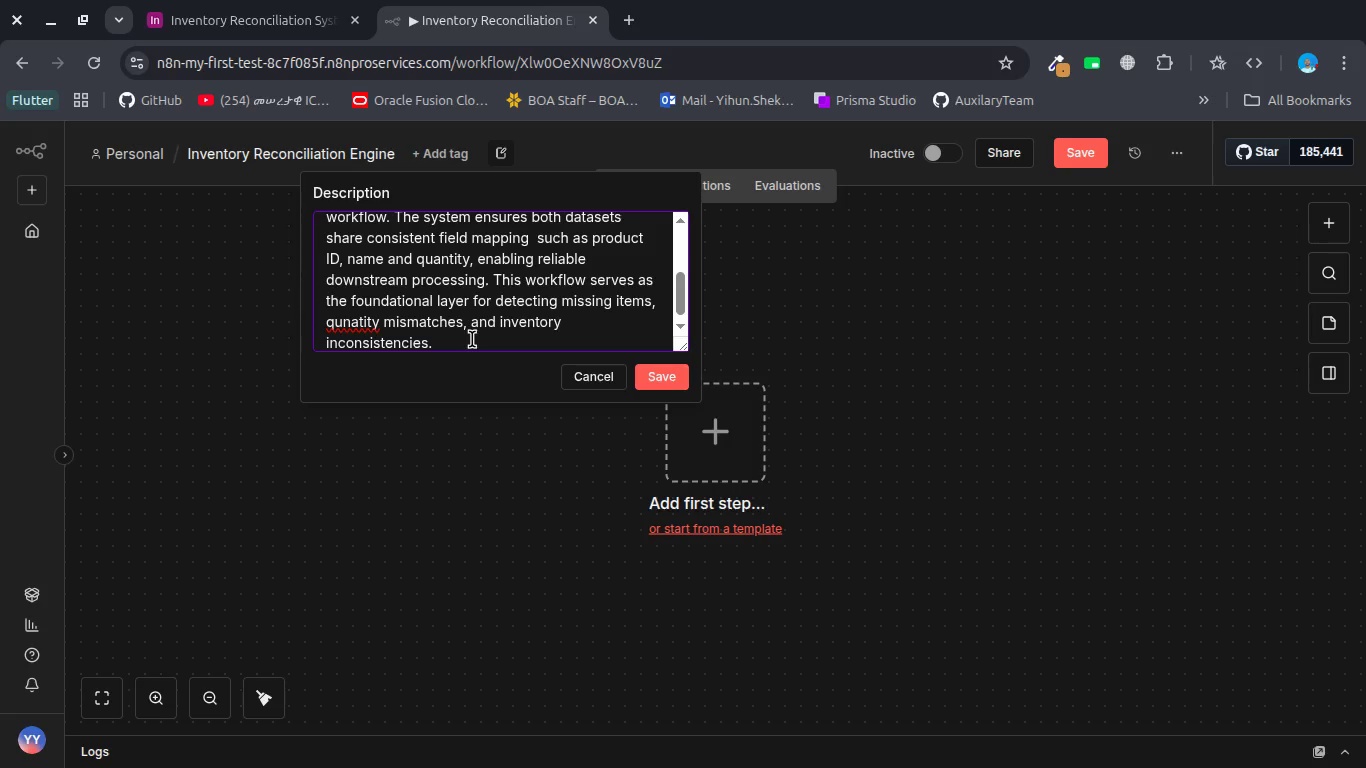 
wait(9.14)
 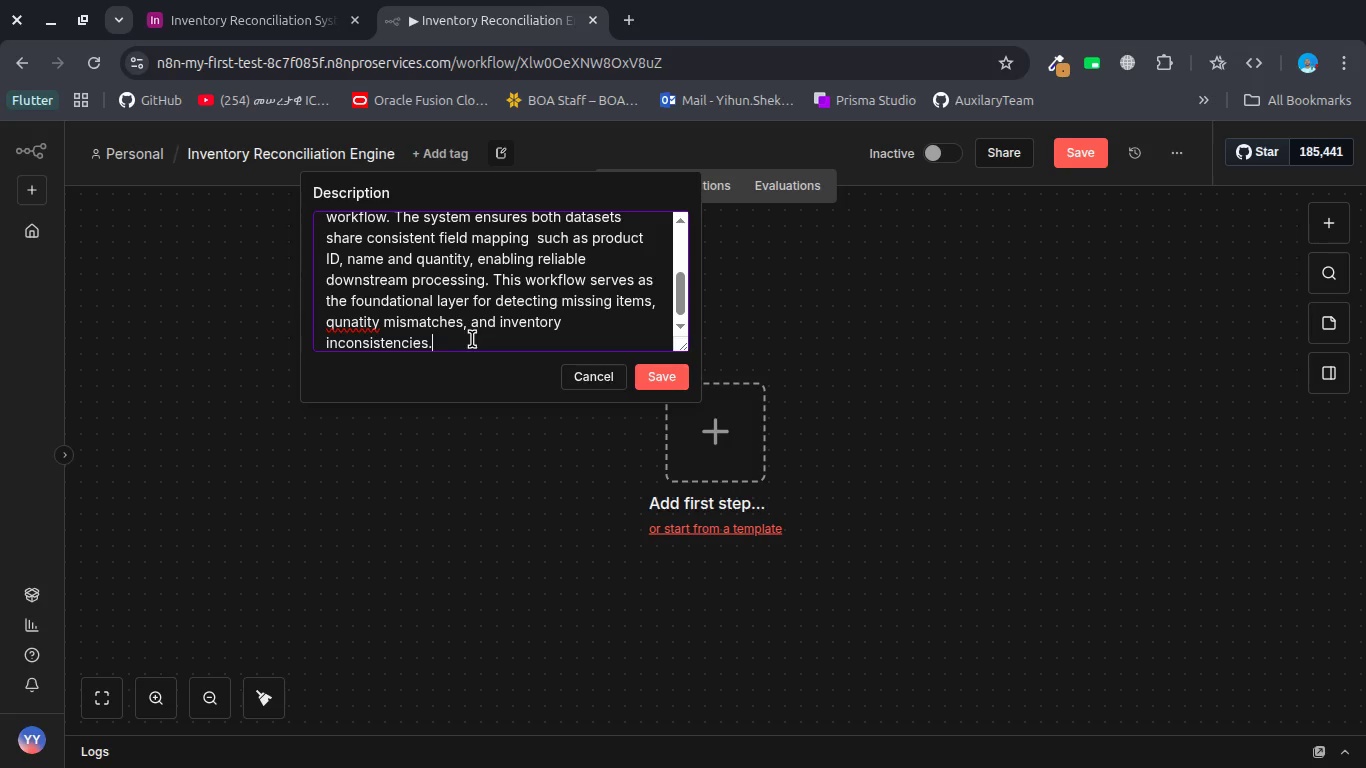 
type(It is designed )
 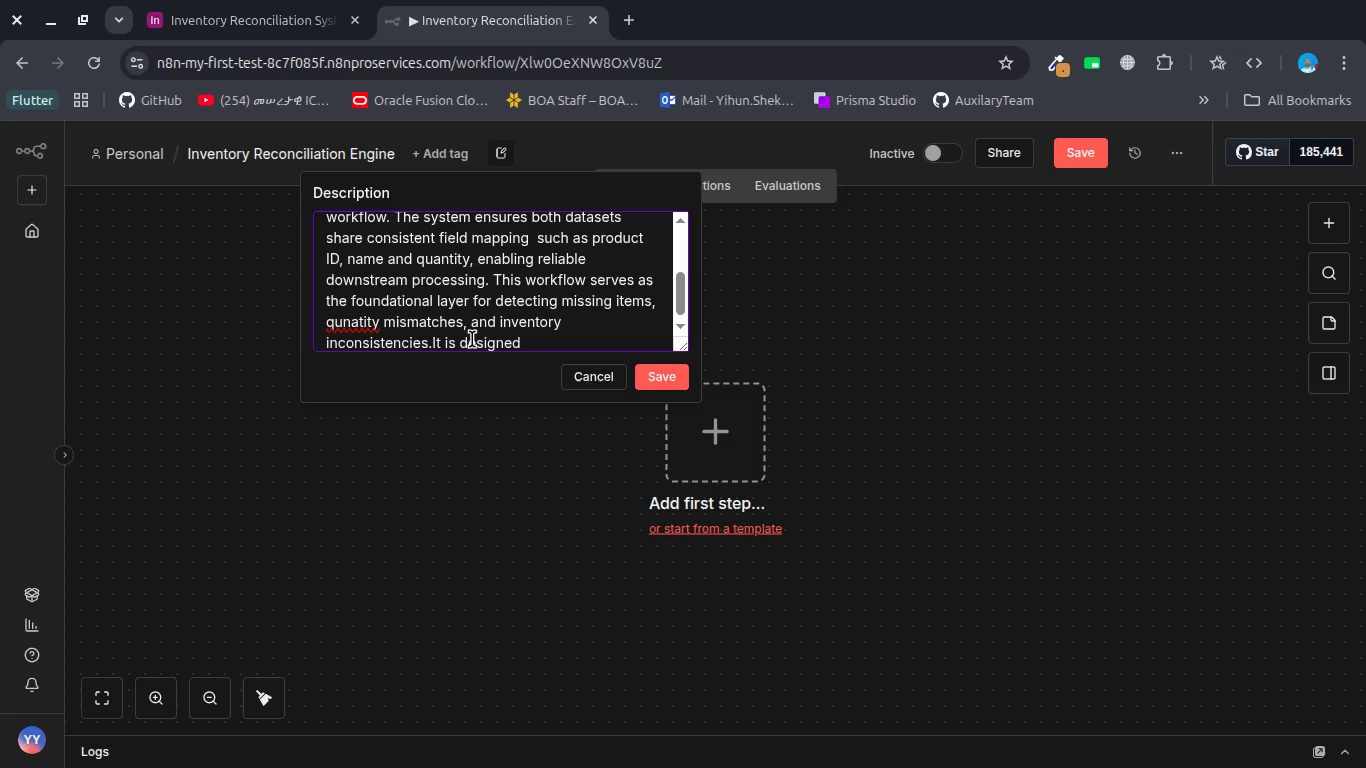 
type(to suppoert)
key(Backspace)
key(Backspace)
type(r)
key(Backspace)
key(Backspace)
type(rt strucu)
key(Backspace)
type(tured )
 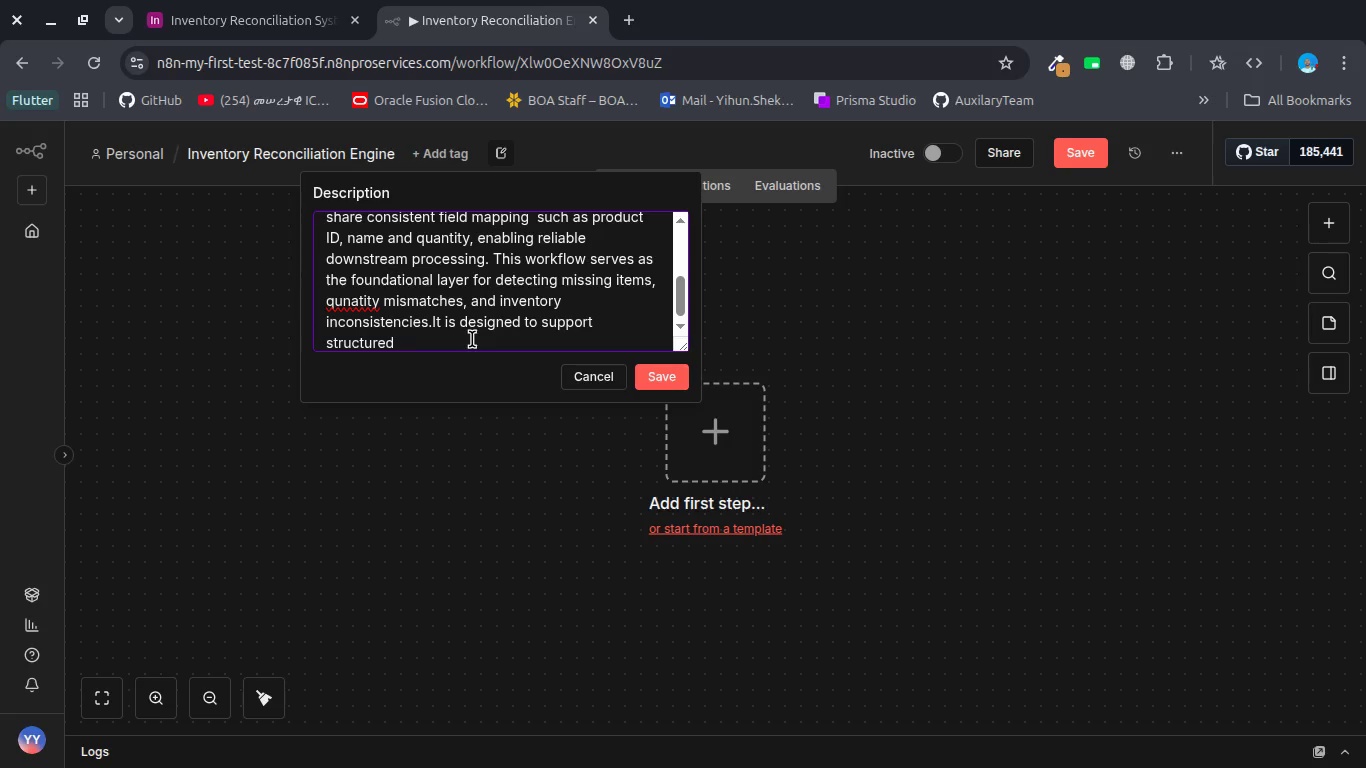 
wait(7.28)
 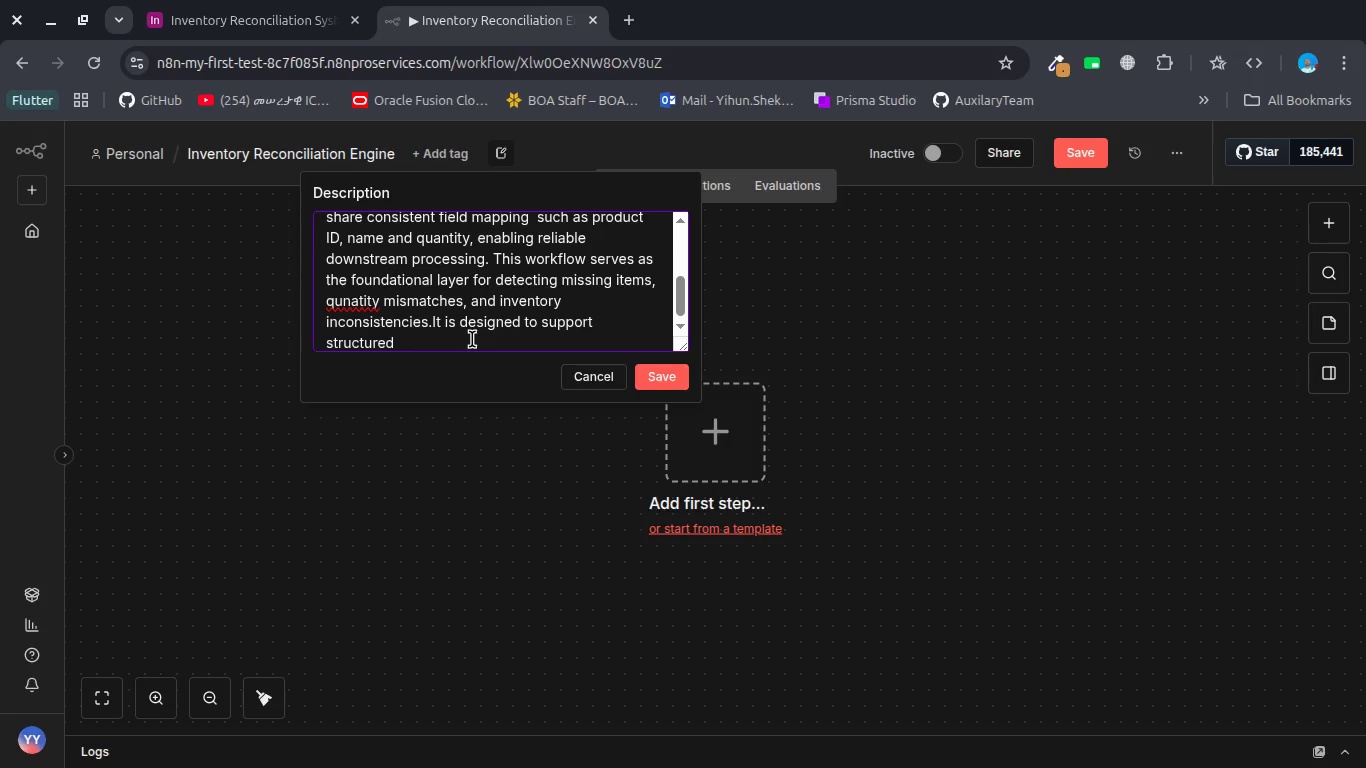 
type(decison )
key(Backspace)
type(-making in subsequent phases where i)
key(Backspace)
type(updates confi)
key(Backspace)
type(lict )
 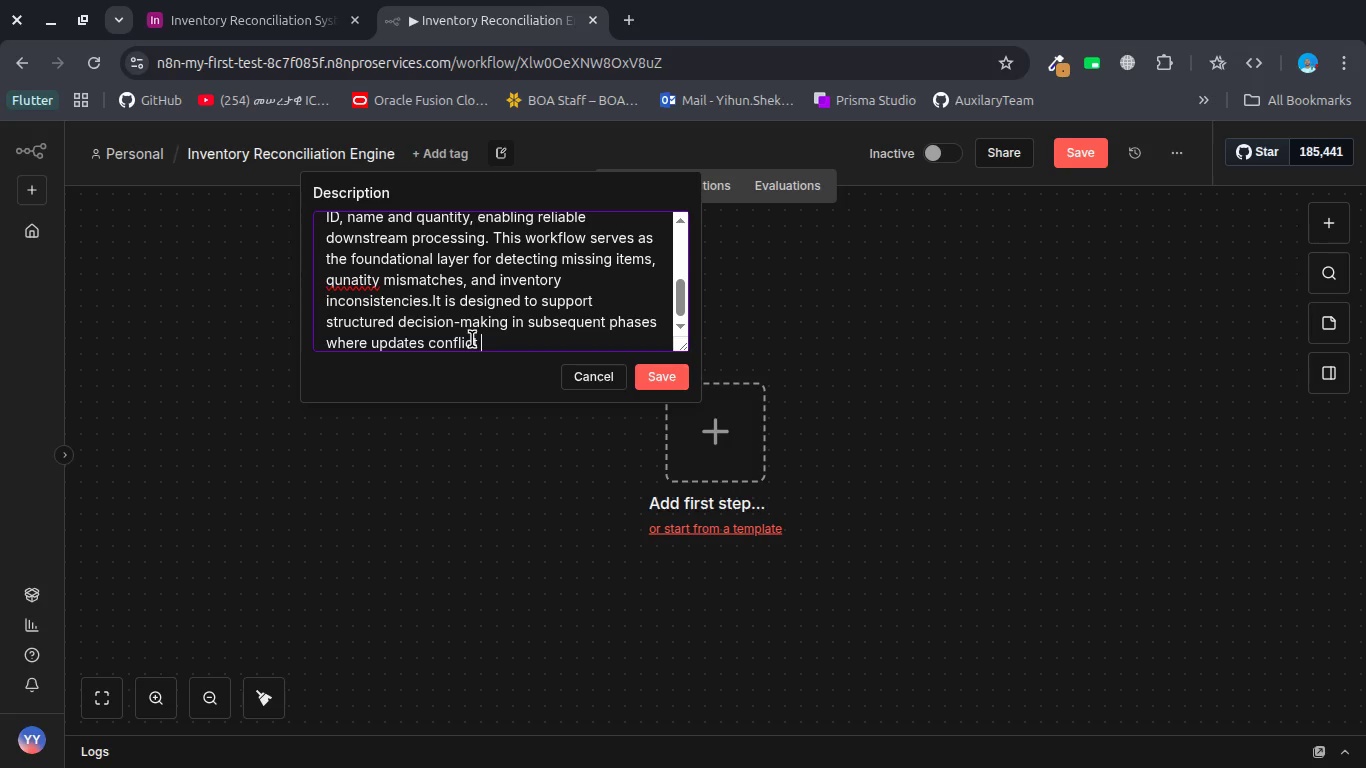 
type(logging )
key(Backspace)
type(, and synchronization acton re applied.)
 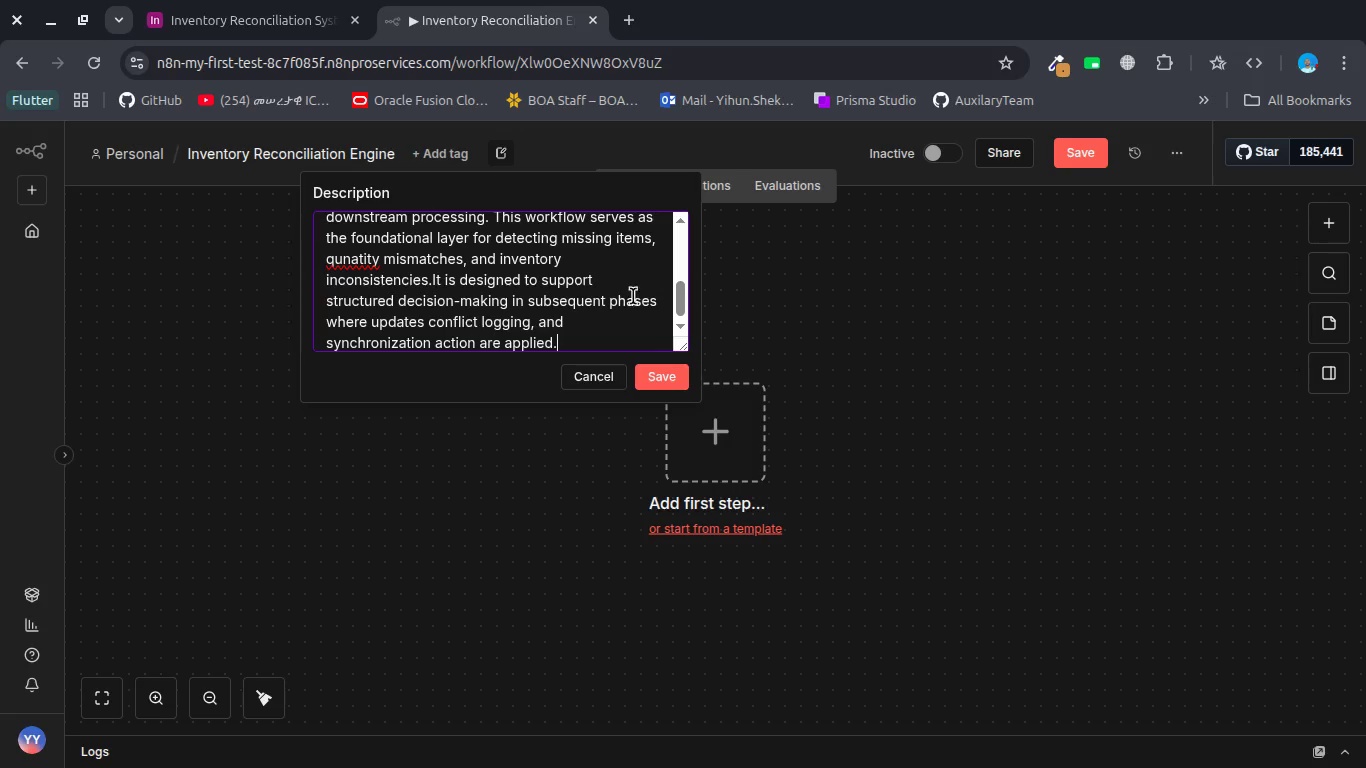 
left_click([848, 333])
 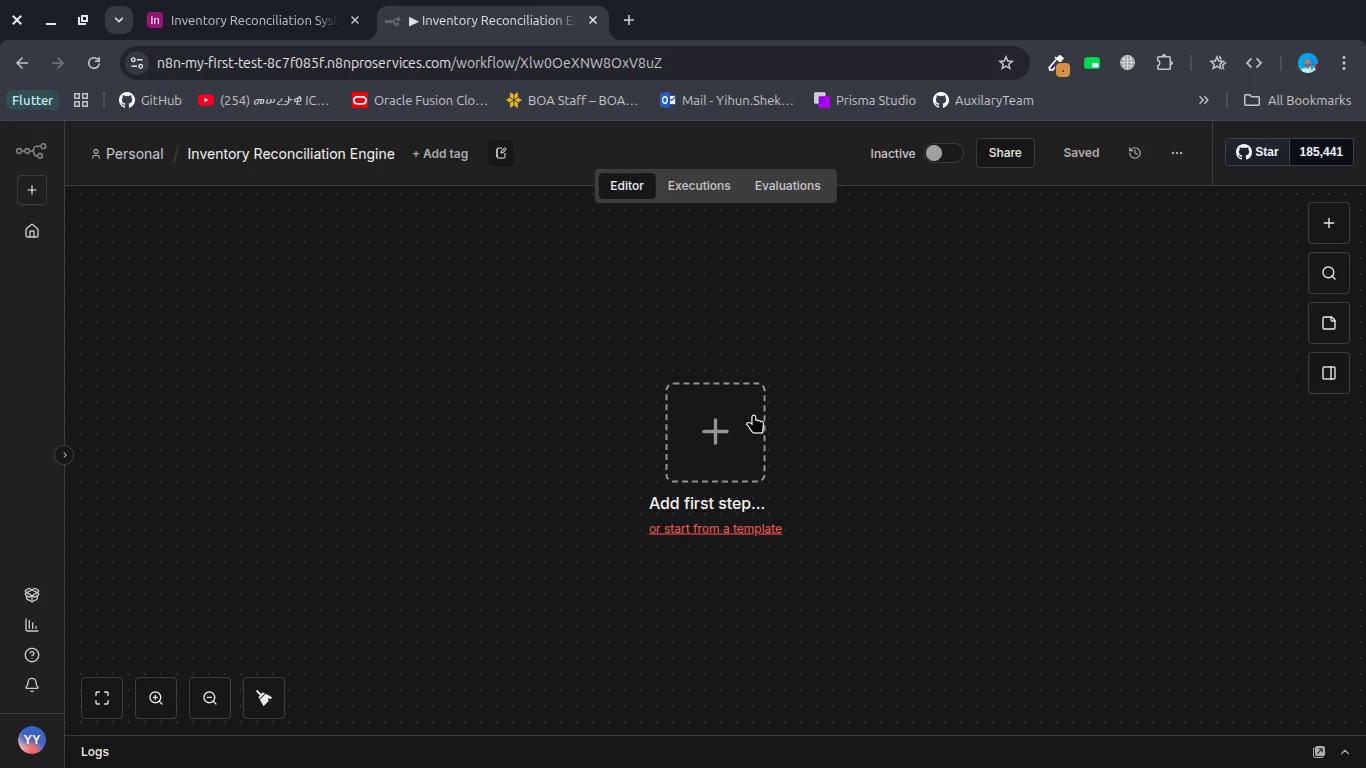 
left_click([728, 440])
 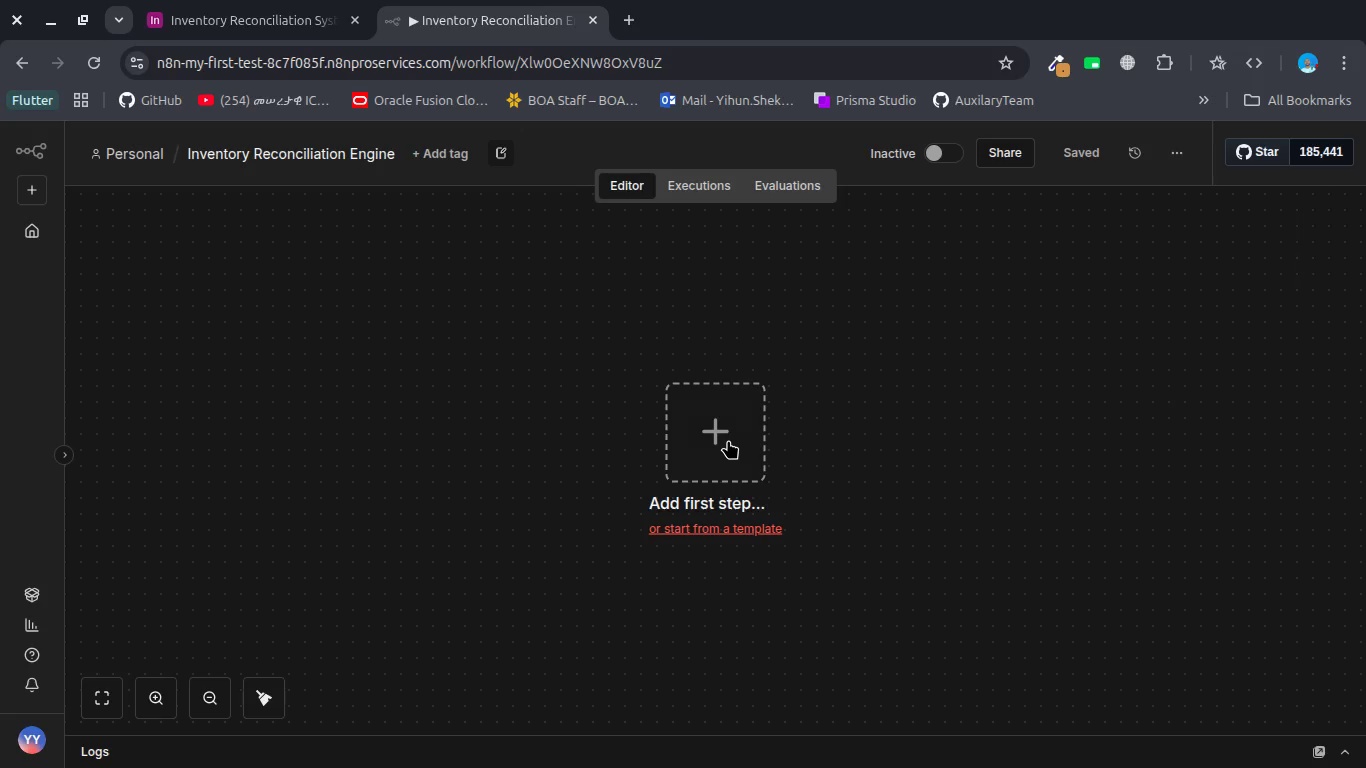 
type(manu)
 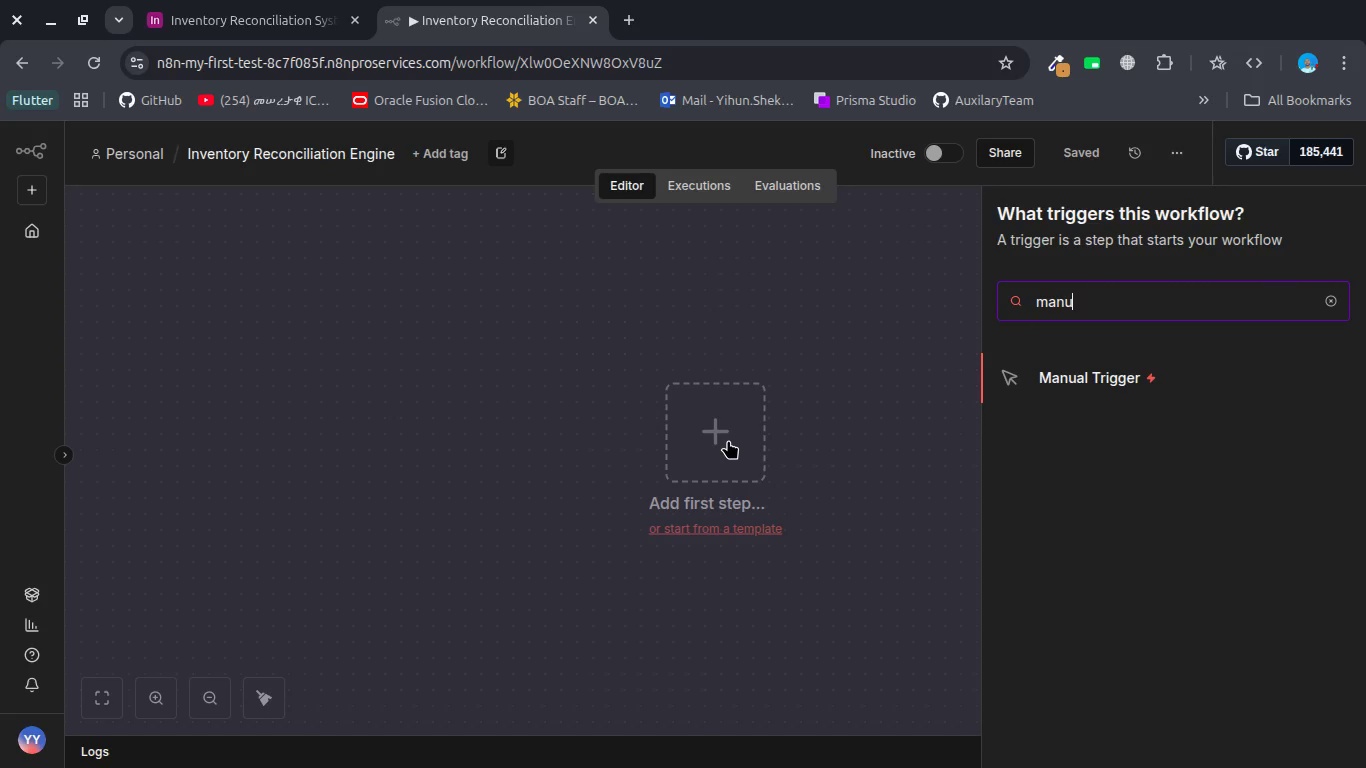 
key(Enter)
 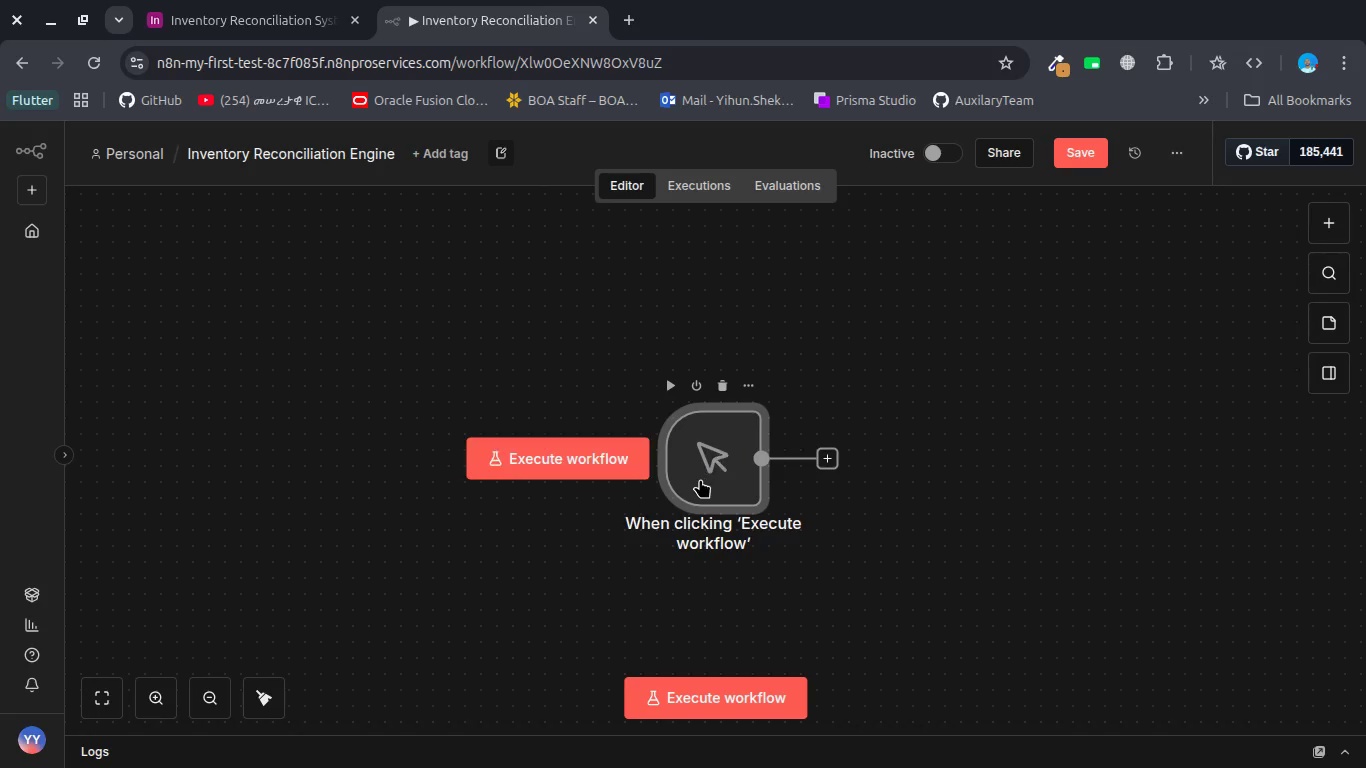 
left_click_drag(start_coordinate=[700, 479], to_coordinate=[241, 480])
 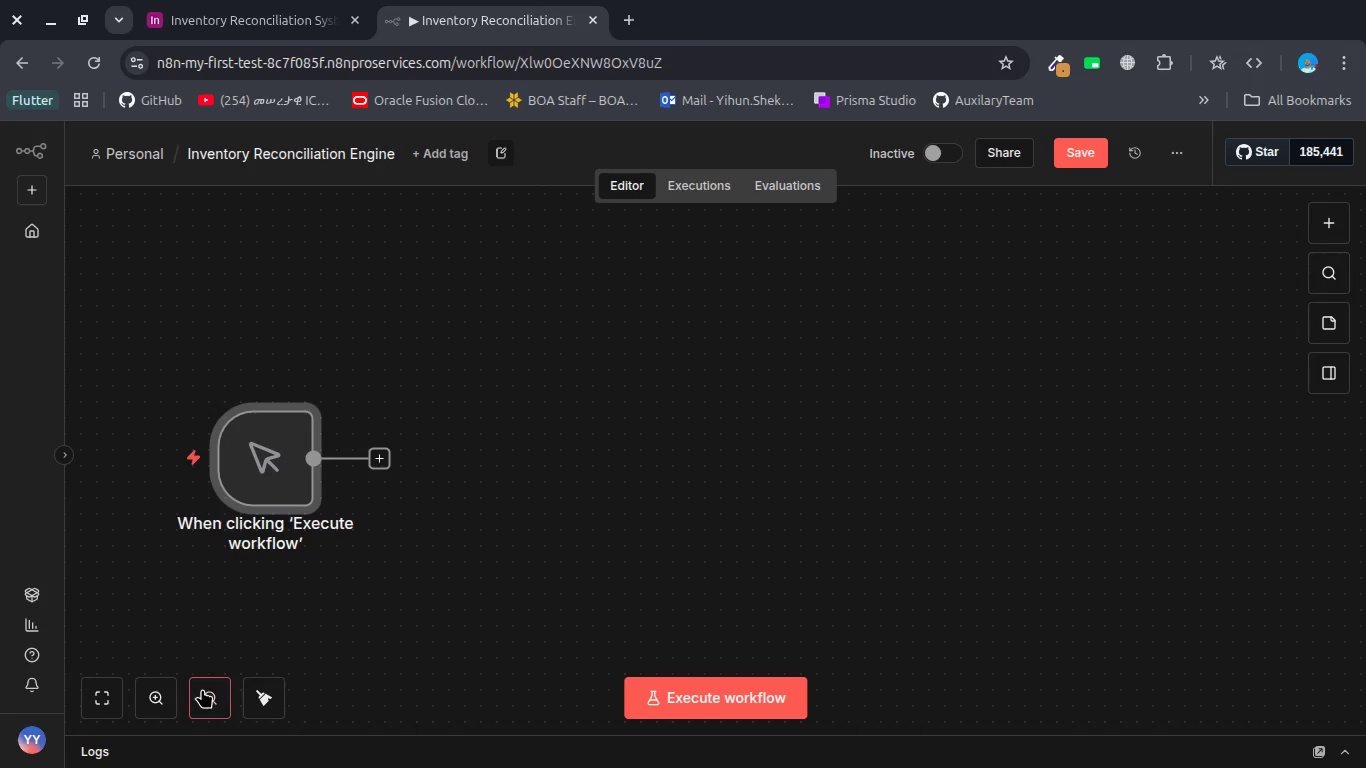 
double_click([202, 689])
 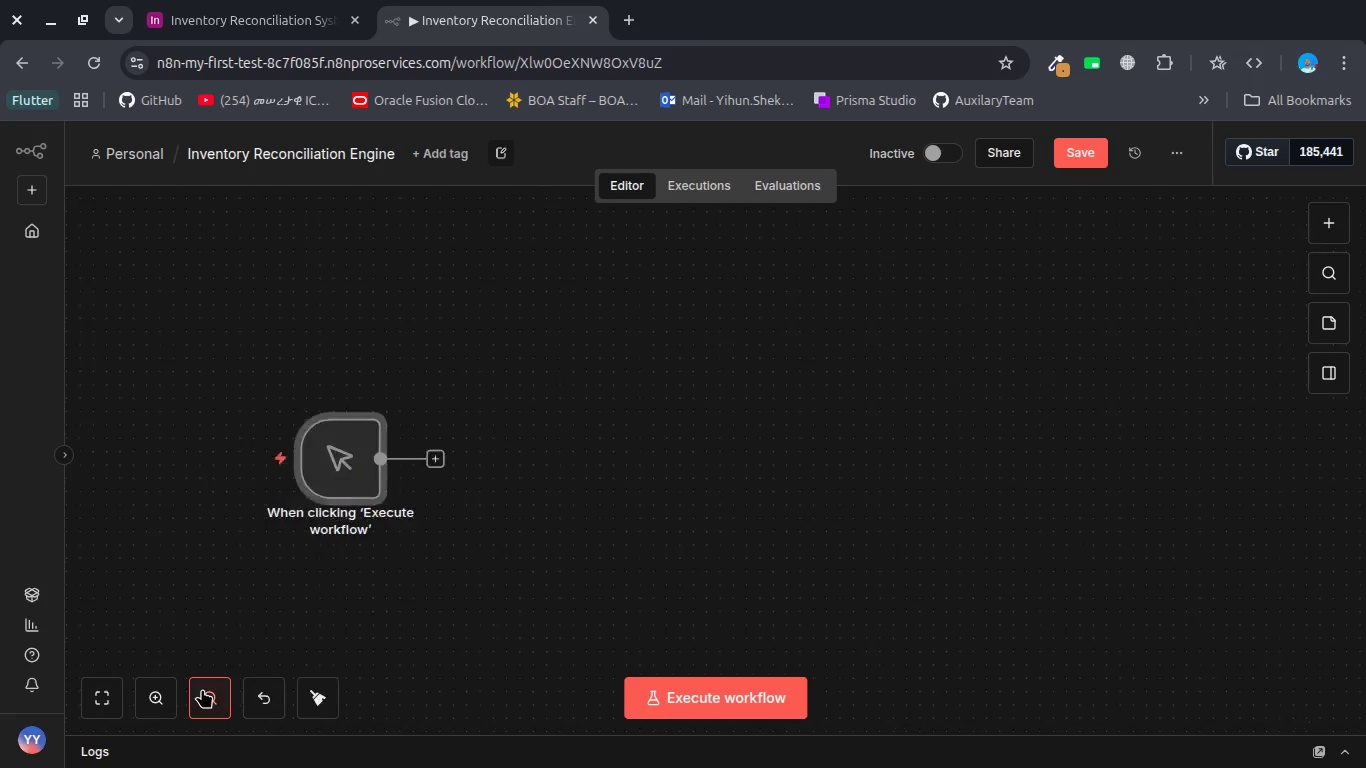 
triple_click([202, 689])
 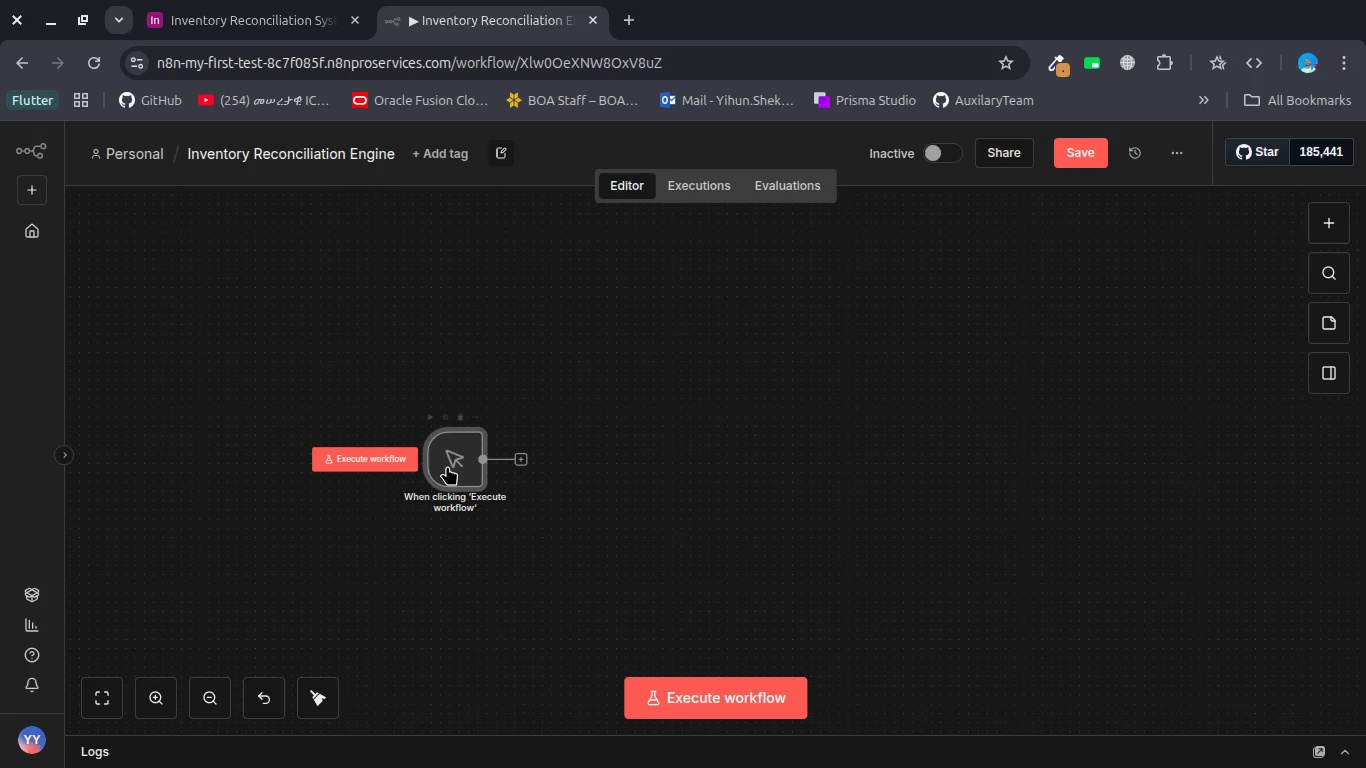 
left_click_drag(start_coordinate=[451, 459], to_coordinate=[154, 451])
 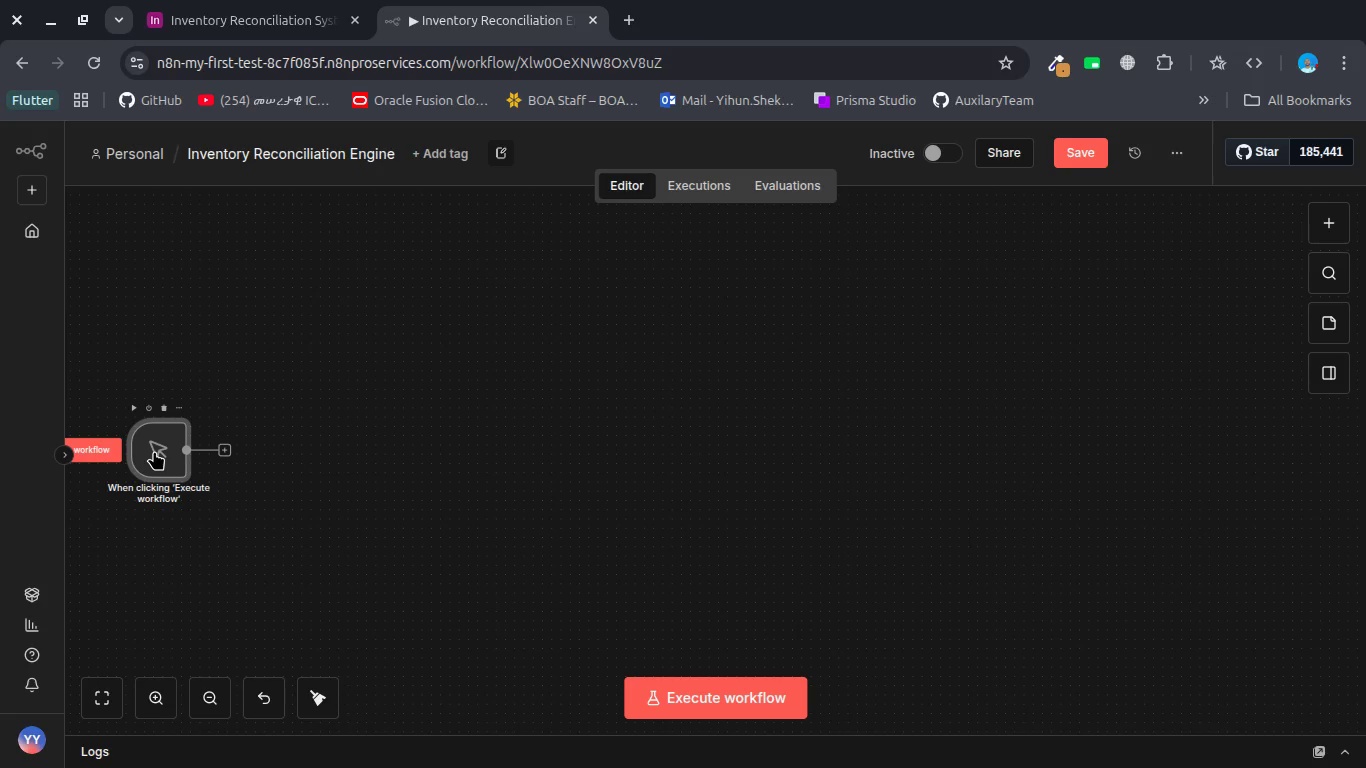 
wait(109.33)
 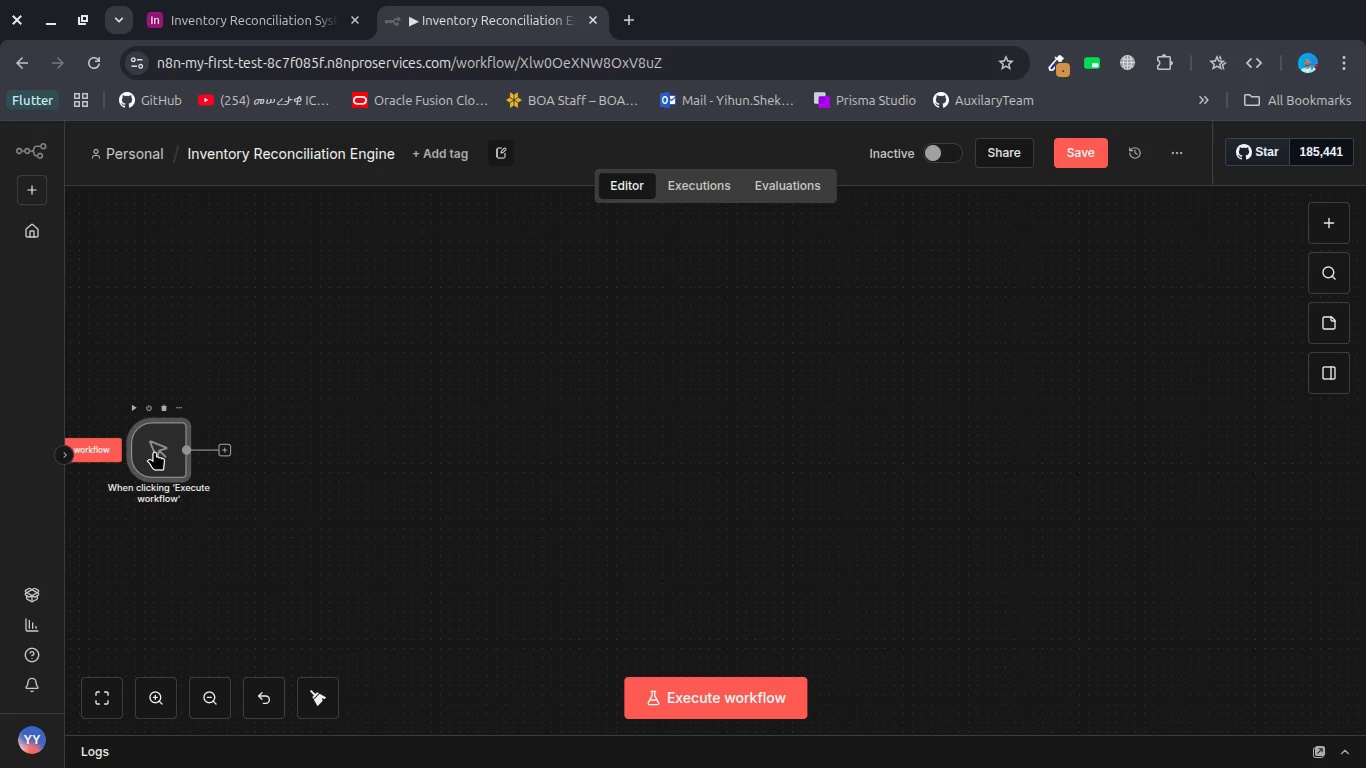 
double_click([157, 428])
 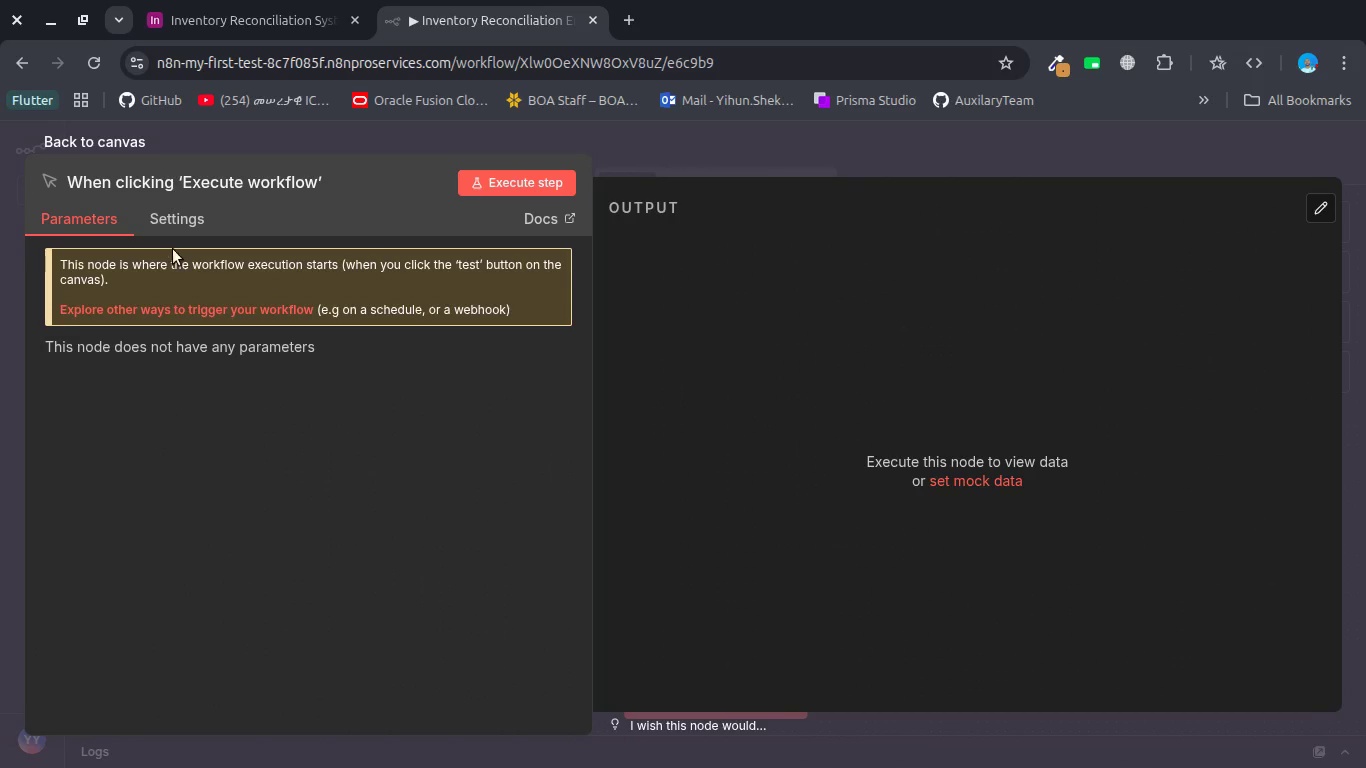 
left_click([201, 188])
 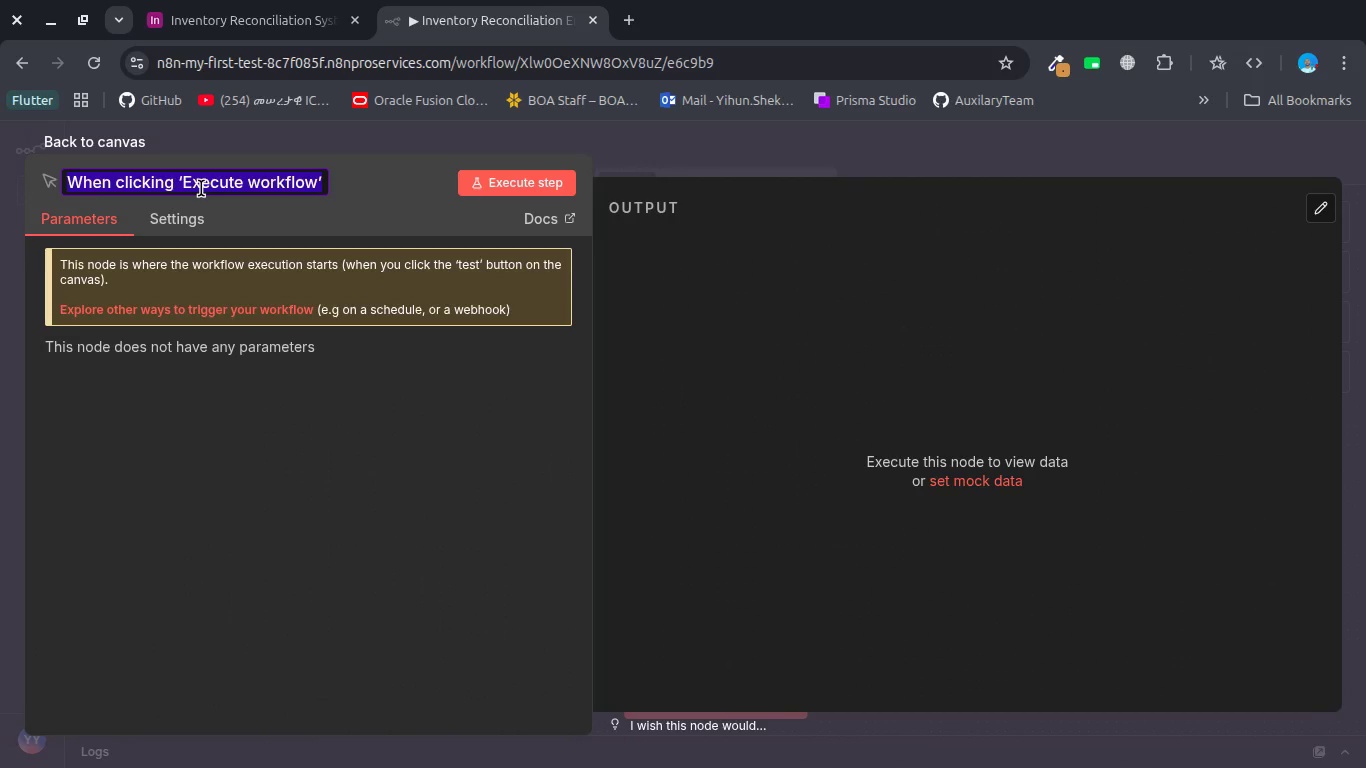 
key(Control+ControlLeft)
 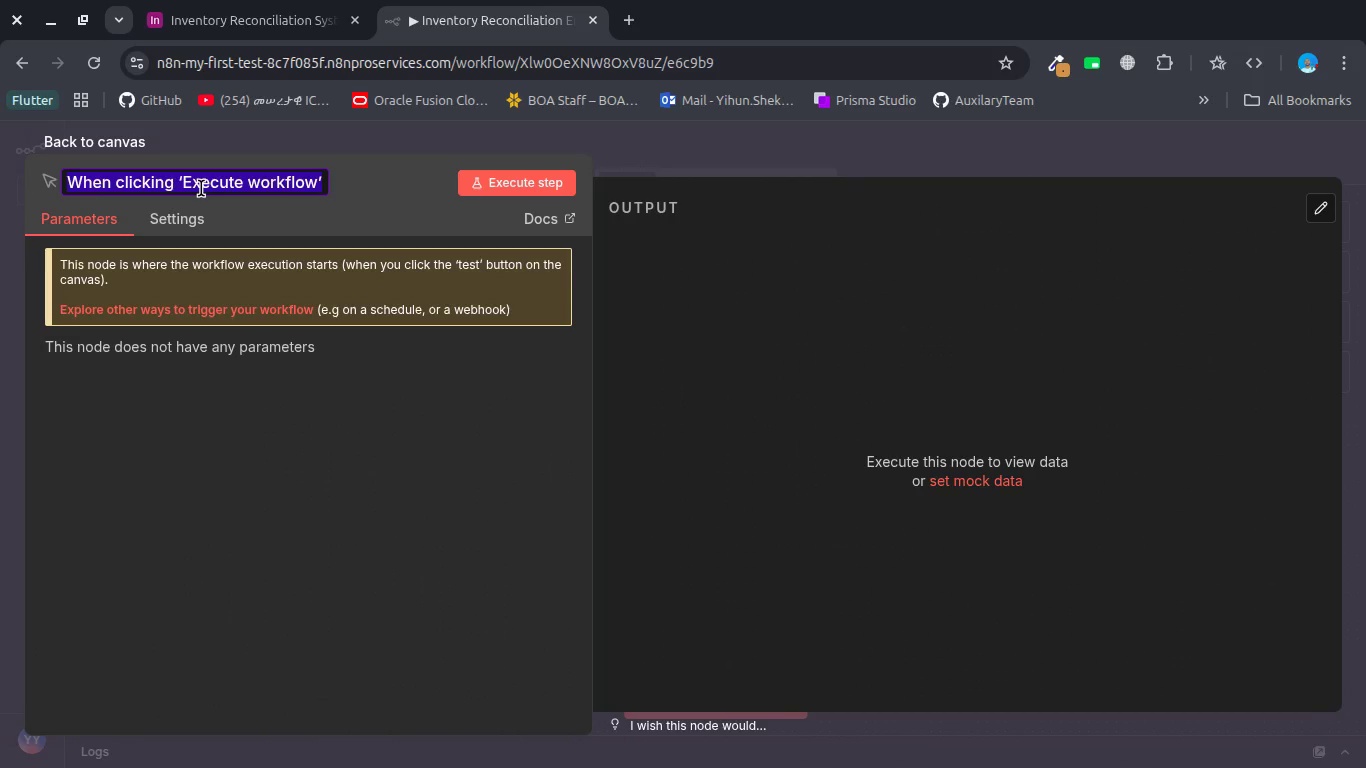 
type(Start Reconciliation Run)
 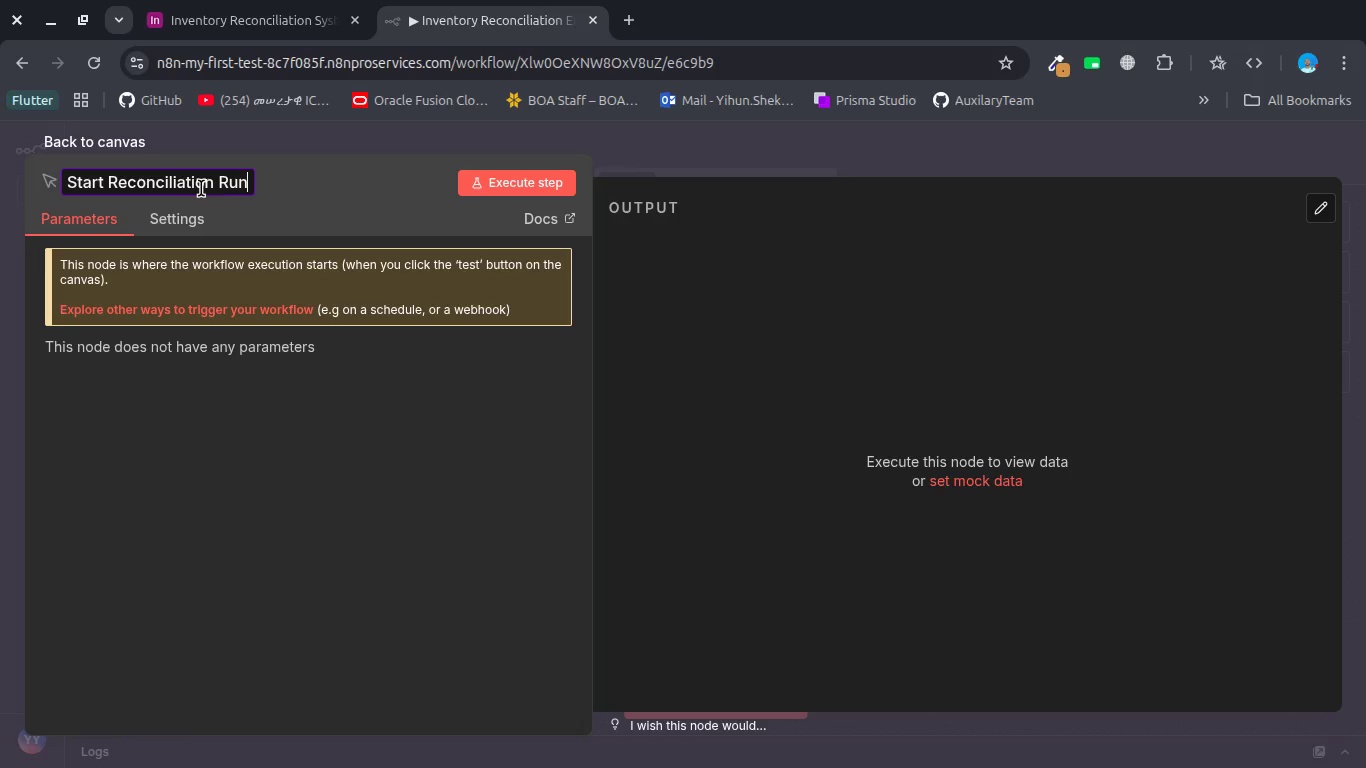 
key(Enter)
 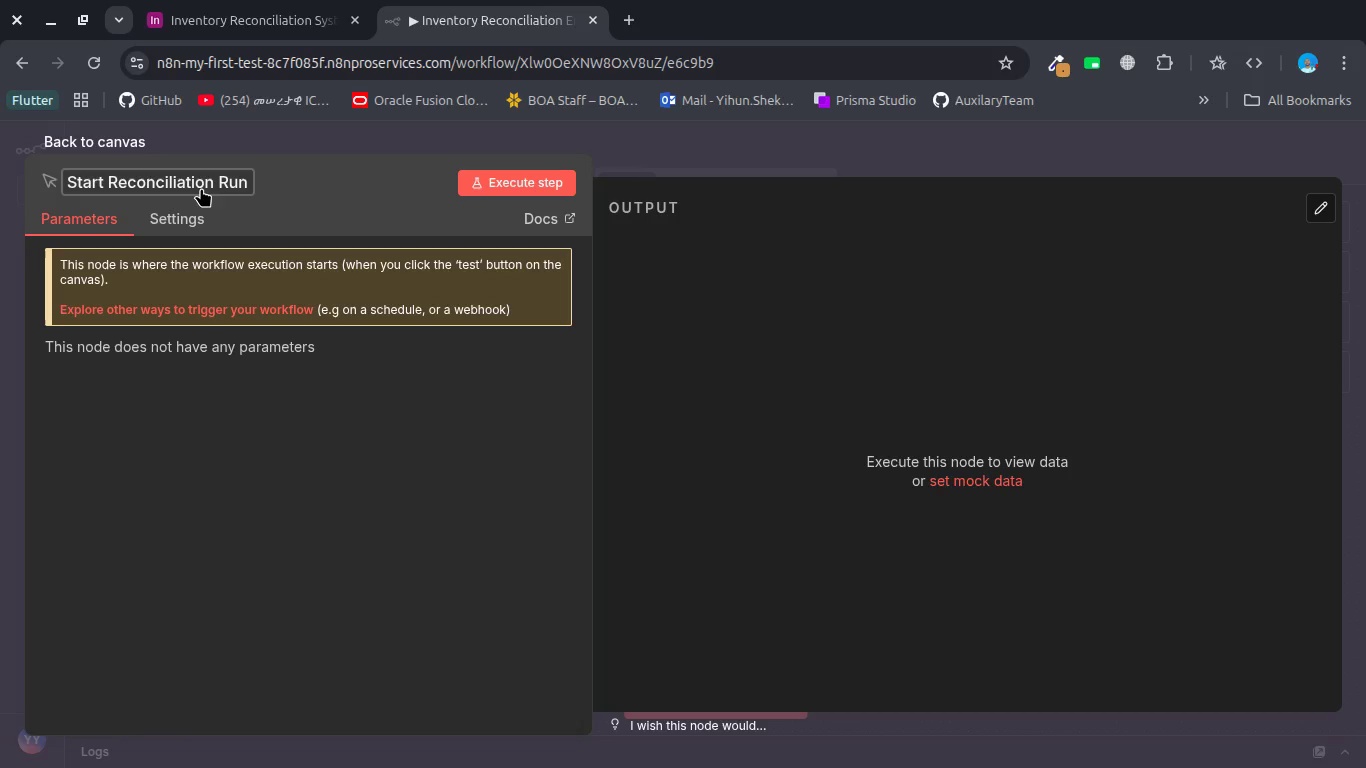 
key(Alt+AltLeft)
 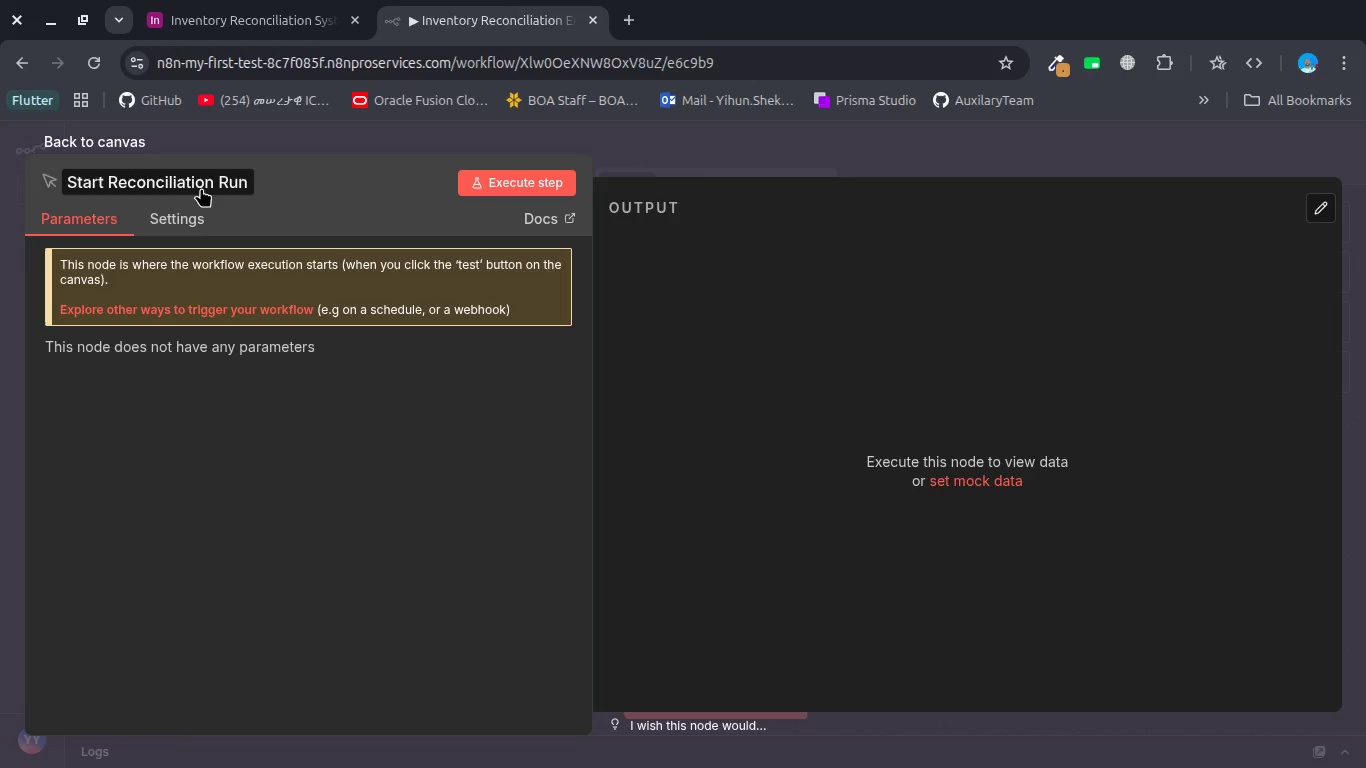 
key(Alt+Tab)